 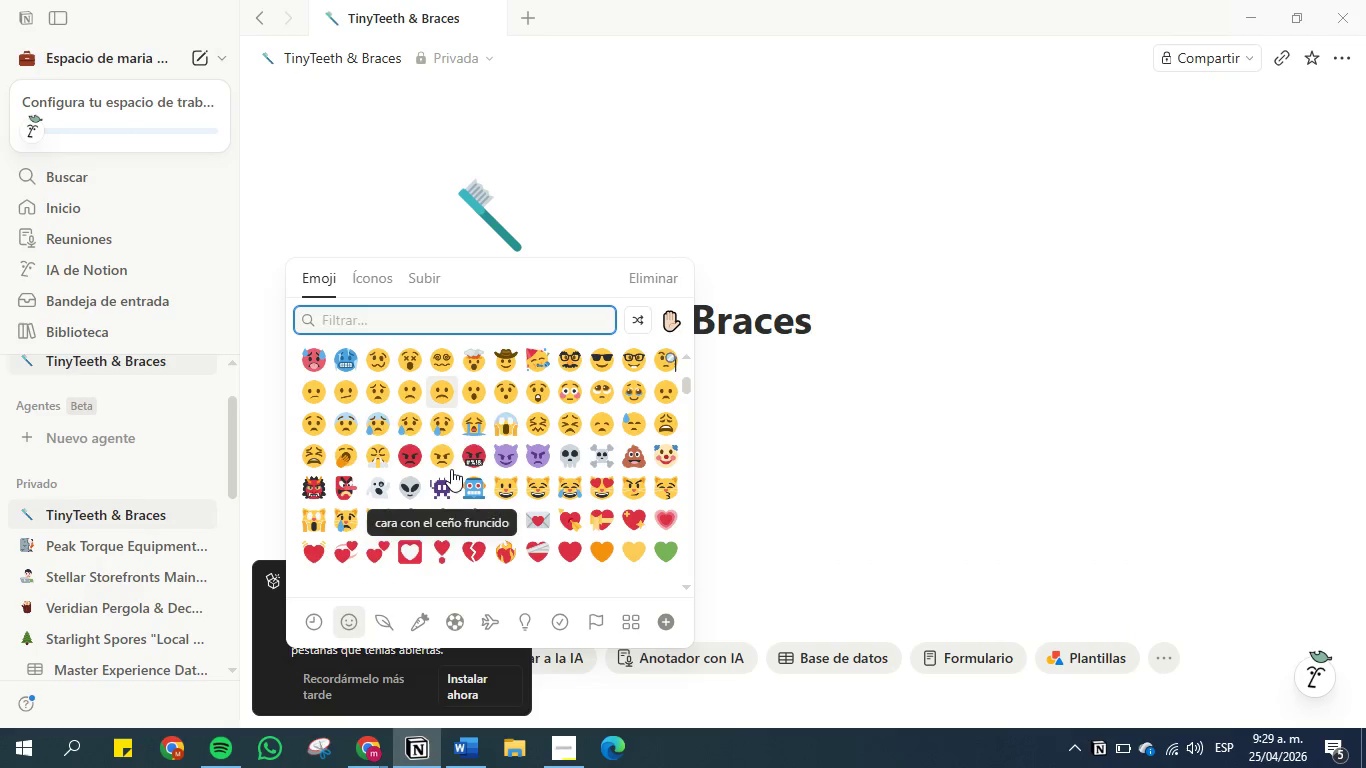 
scroll: coordinate [454, 449], scroll_direction: down, amount: 2.0
 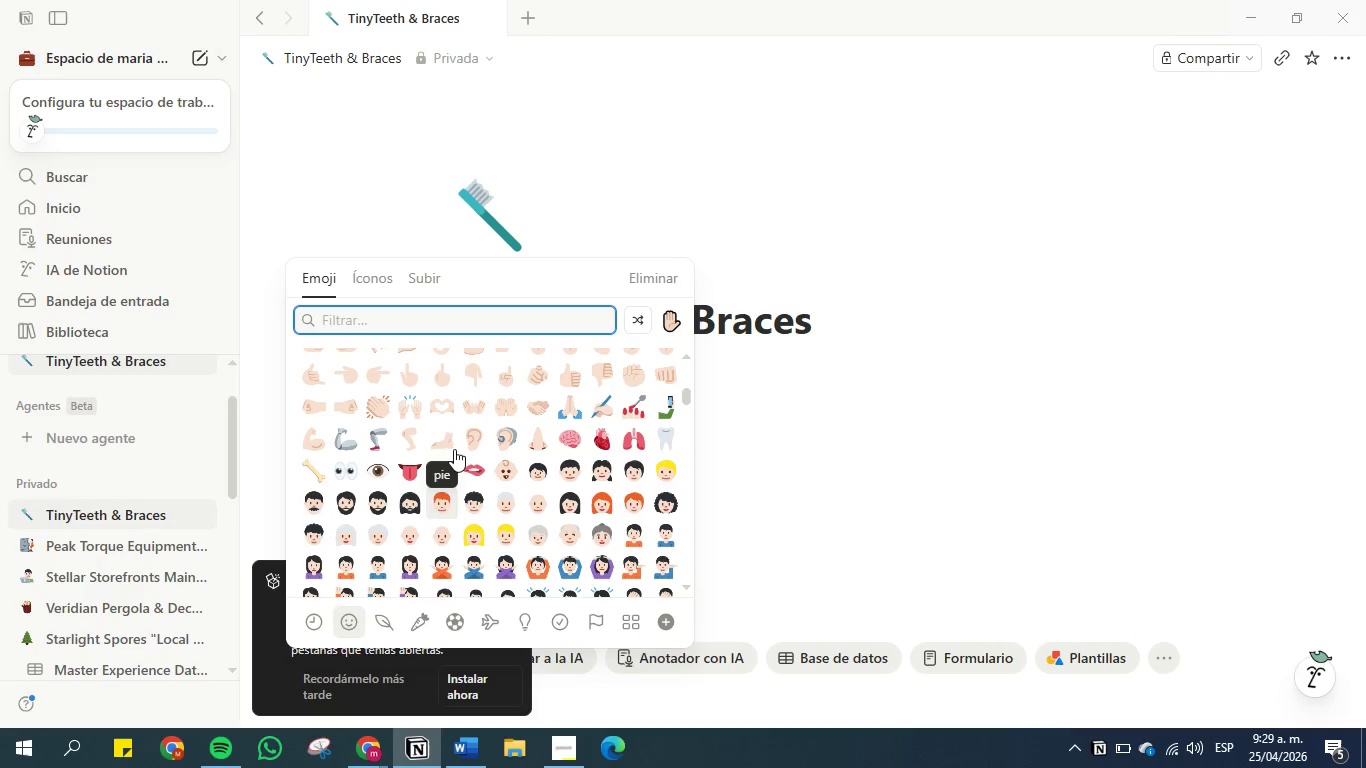 
scroll: coordinate [454, 449], scroll_direction: up, amount: 1.0
 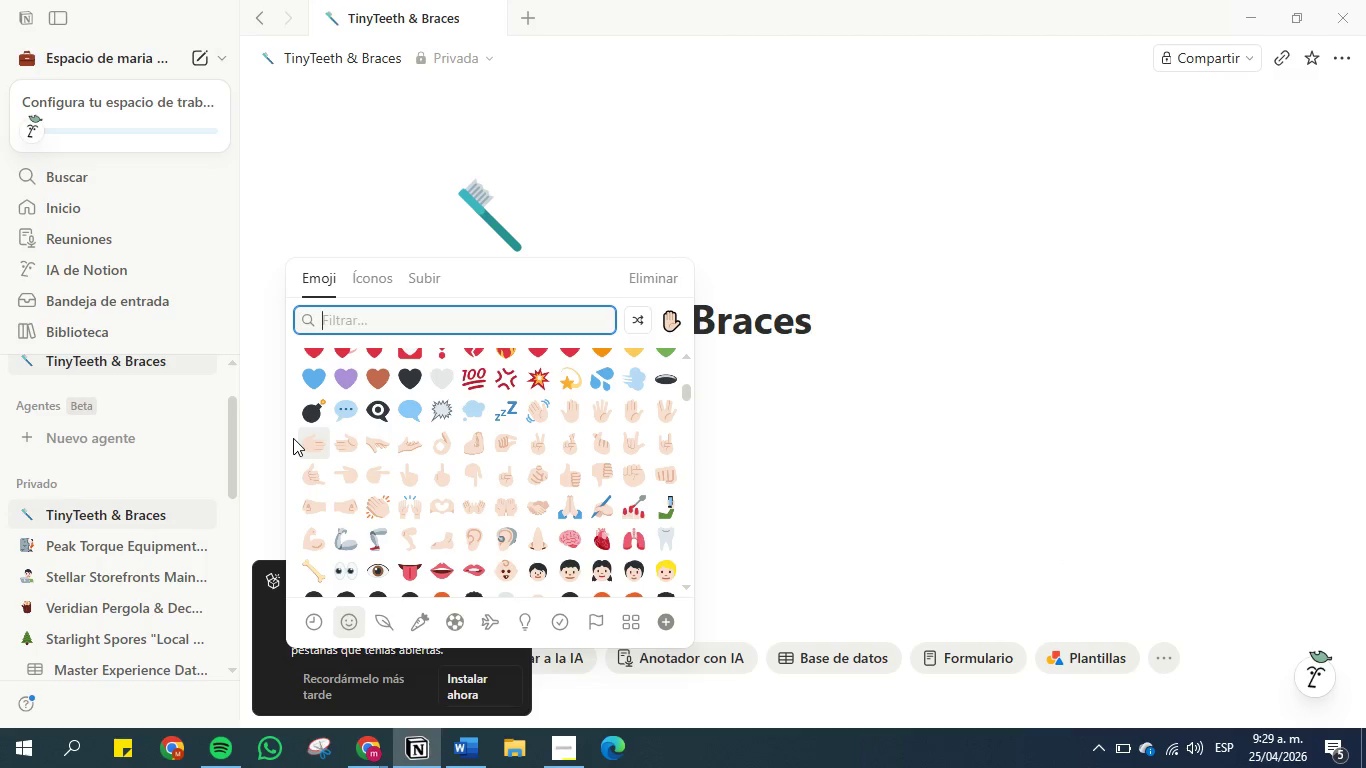 
wait(6.87)
 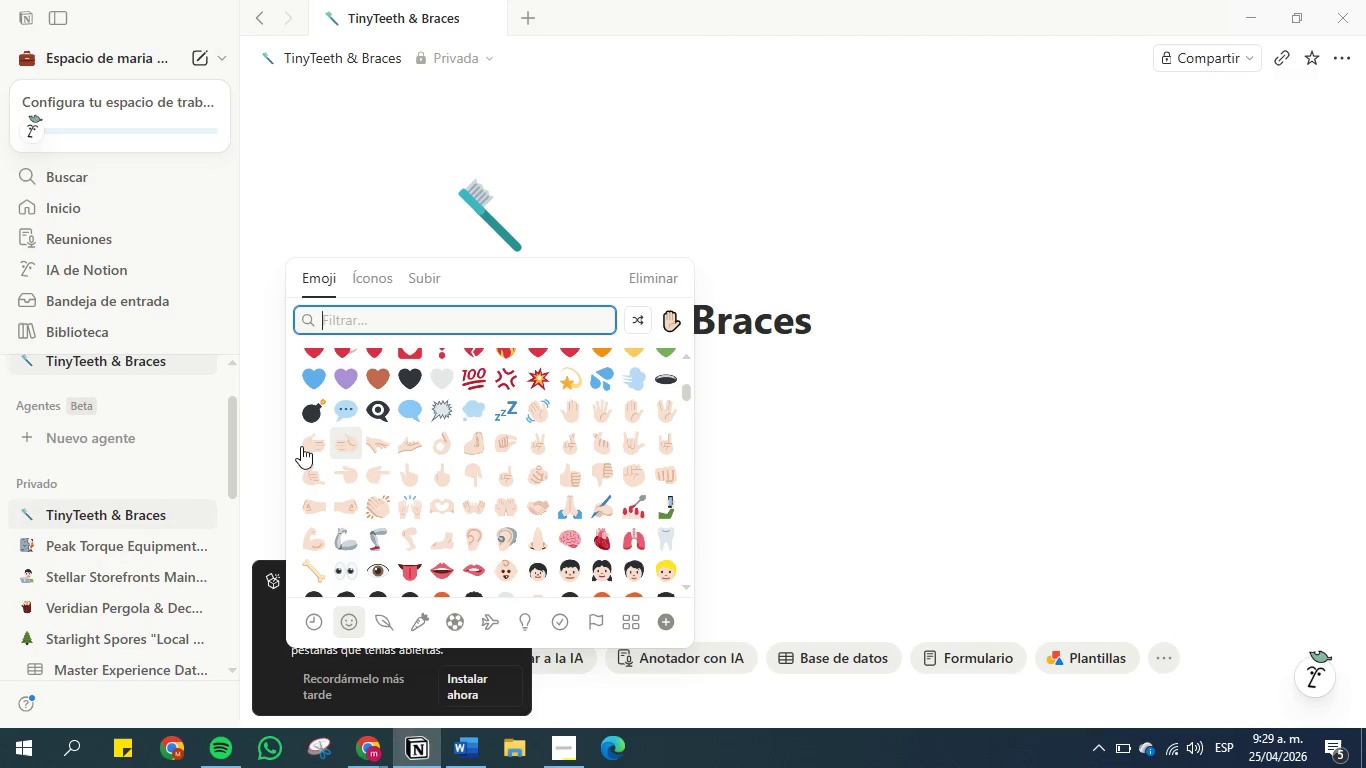 
scroll: coordinate [293, 438], scroll_direction: up, amount: 2.0
 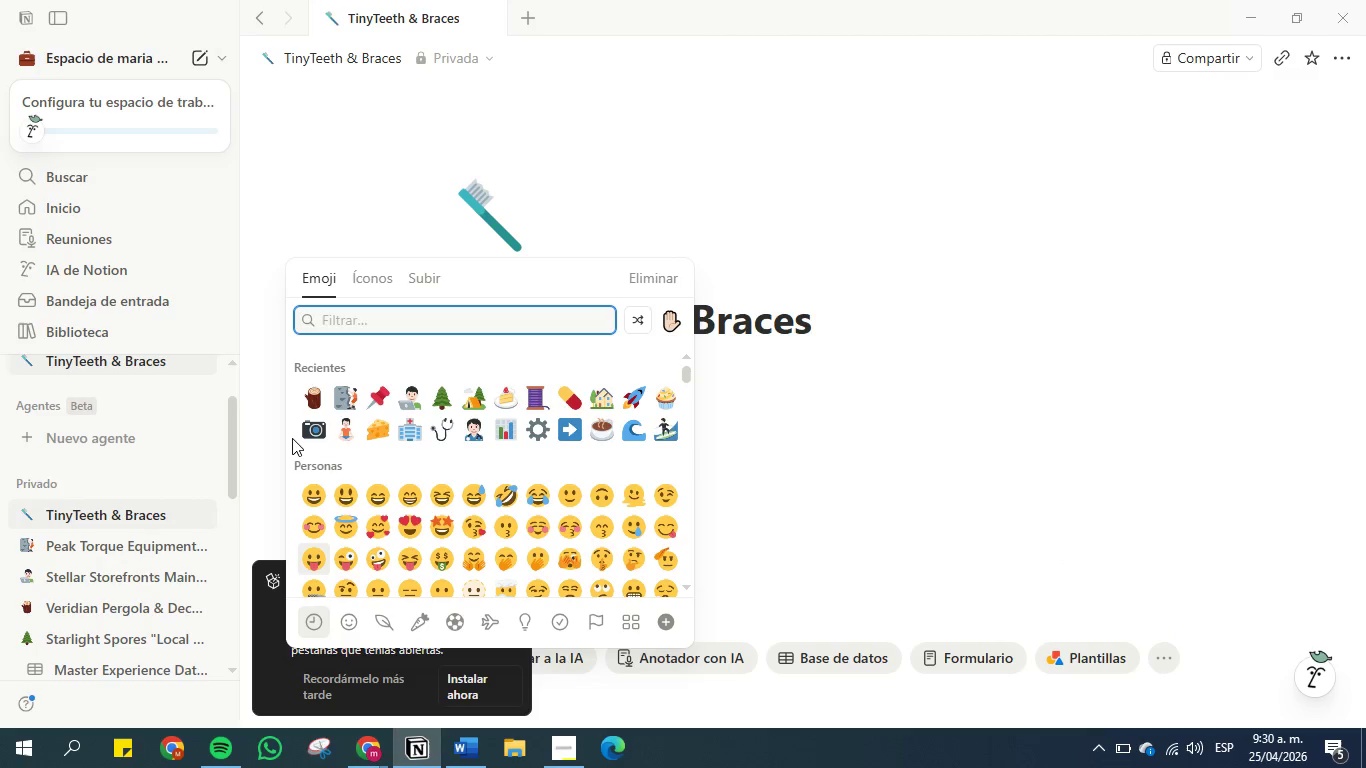 
wait(5.36)
 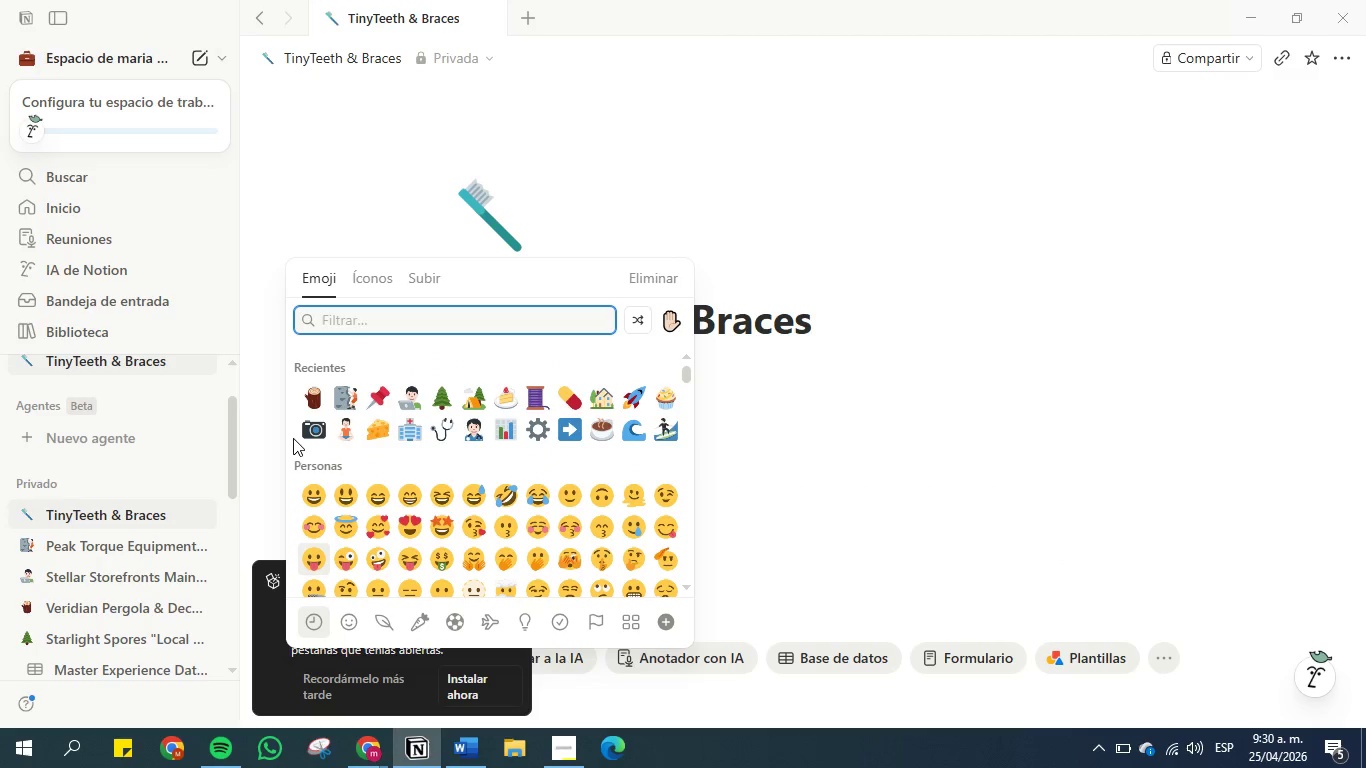 
scroll: coordinate [292, 438], scroll_direction: up, amount: 1.0
 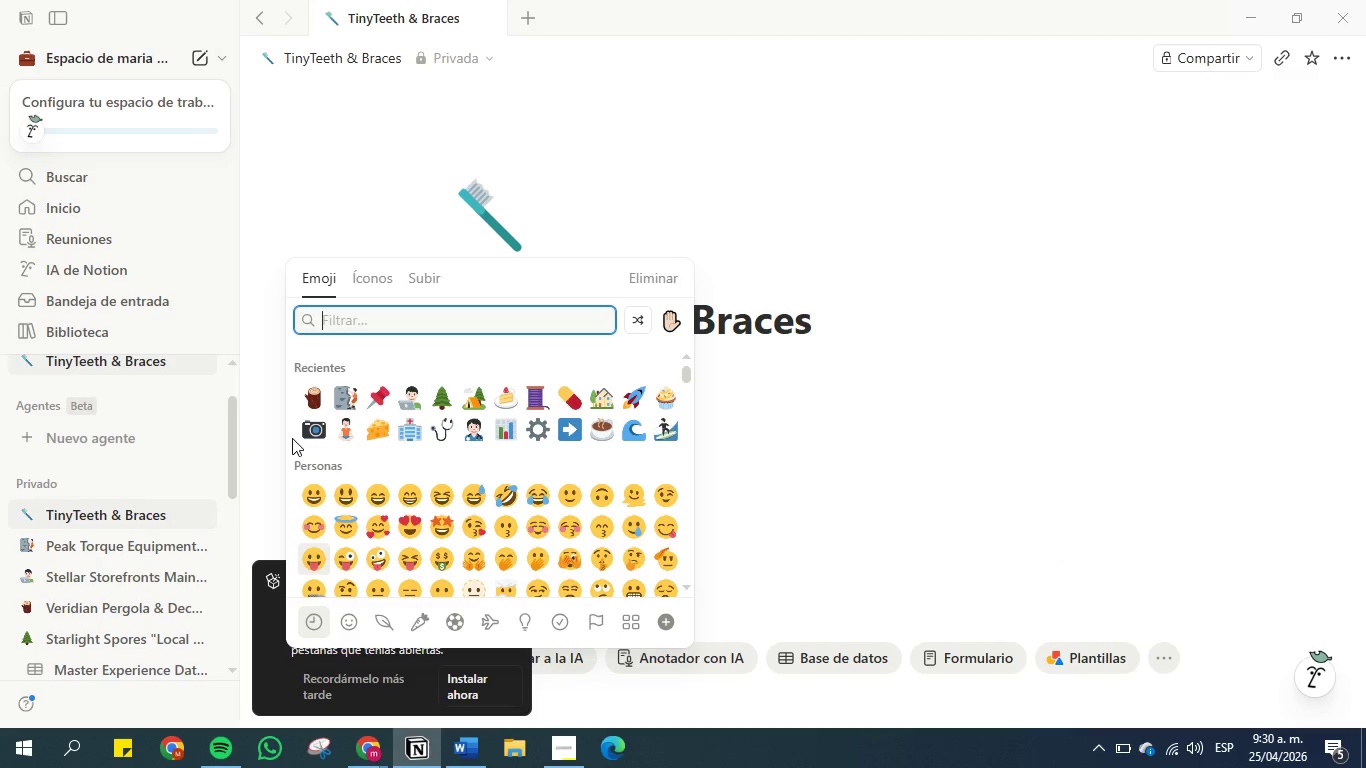 
scroll: coordinate [292, 434], scroll_direction: down, amount: 5.0
 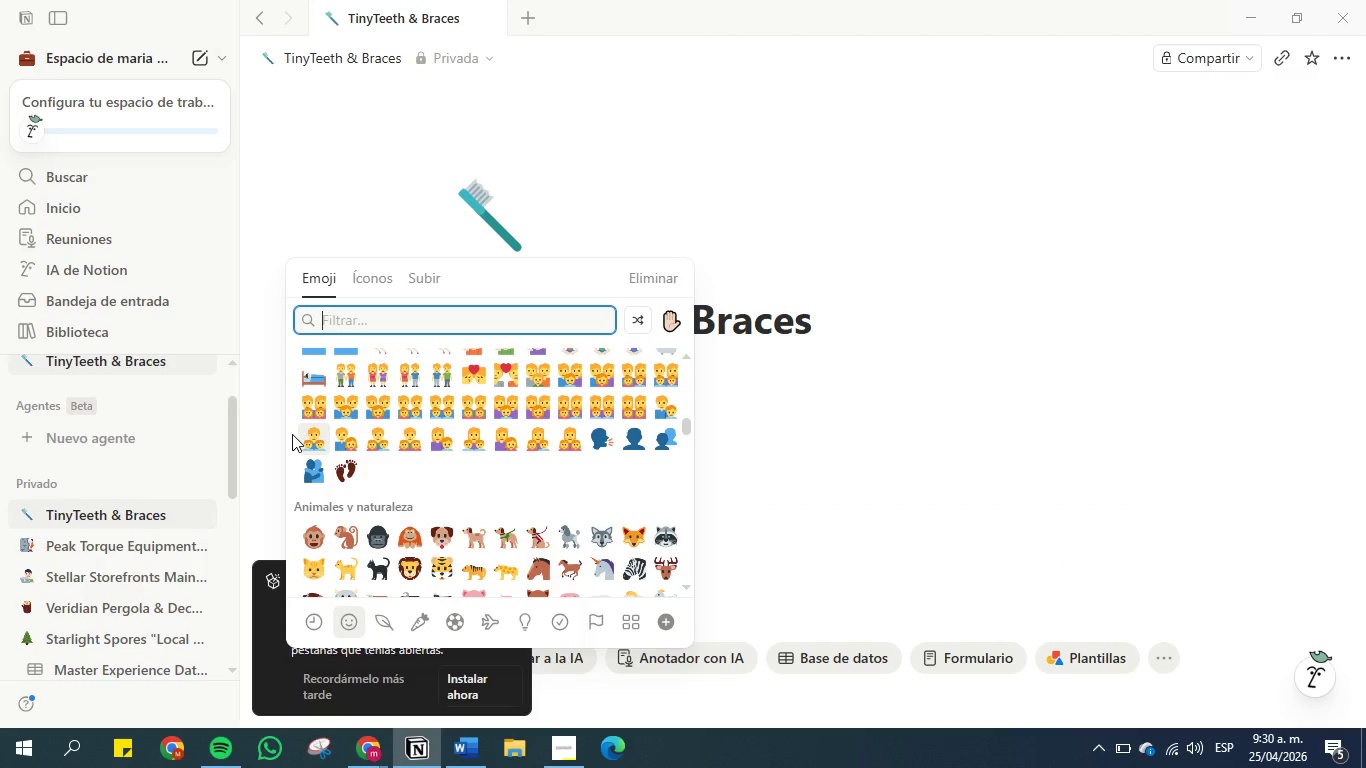 
scroll: coordinate [292, 434], scroll_direction: down, amount: 5.0
 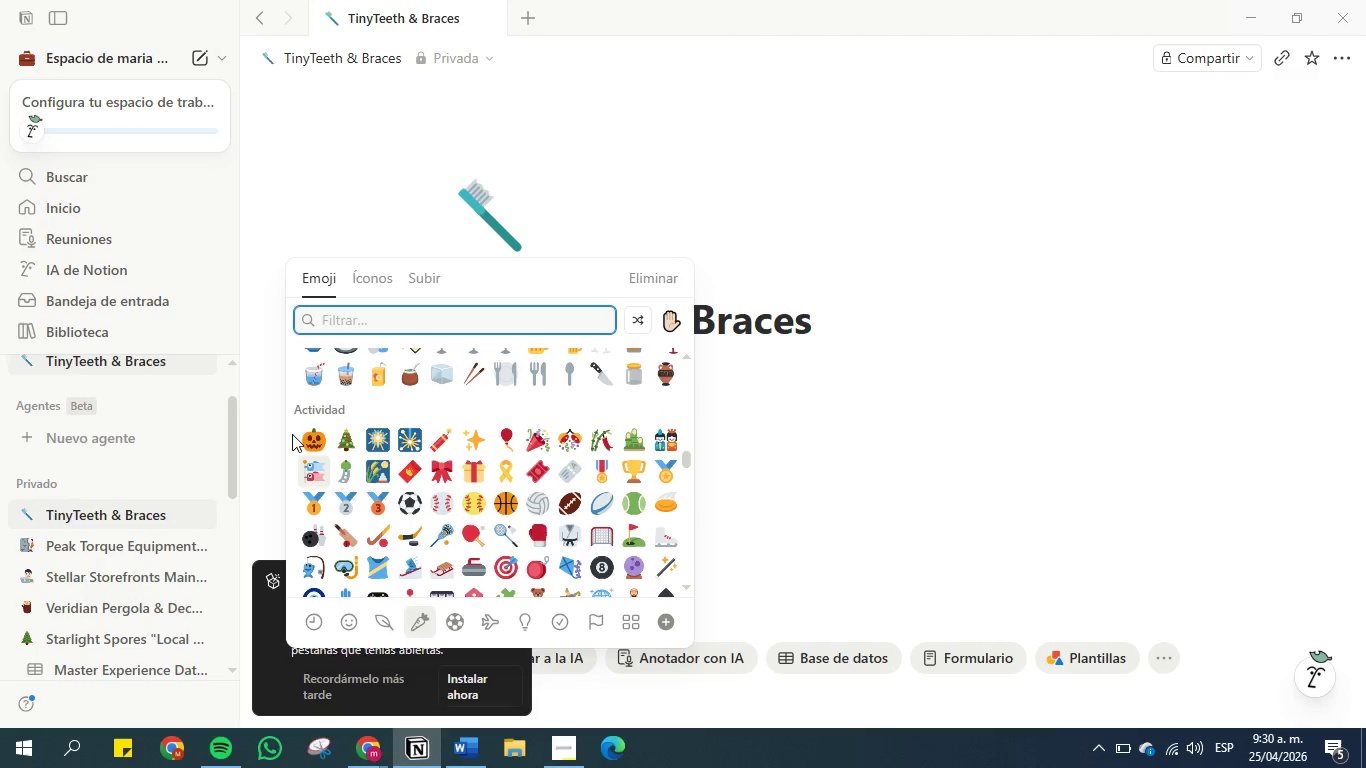 
scroll: coordinate [292, 434], scroll_direction: down, amount: 5.0
 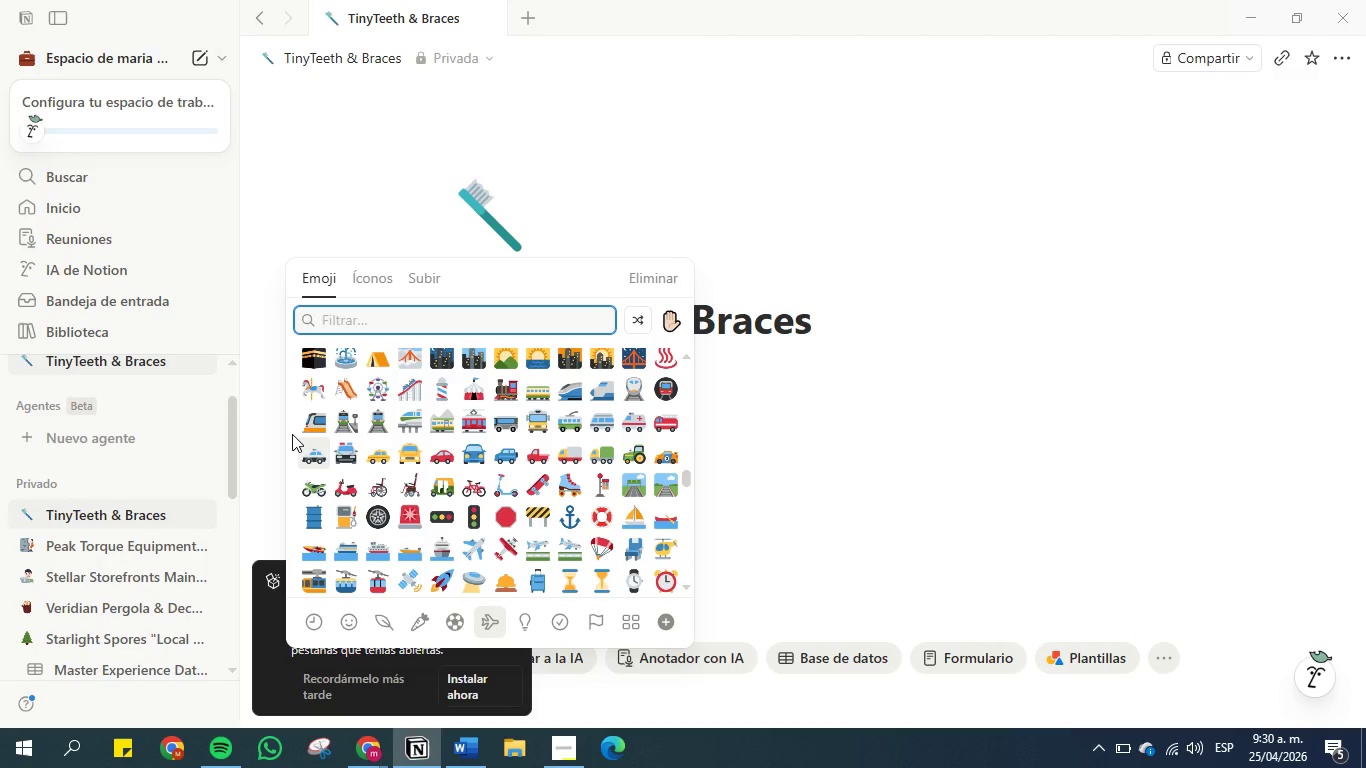 
scroll: coordinate [292, 434], scroll_direction: down, amount: 5.0
 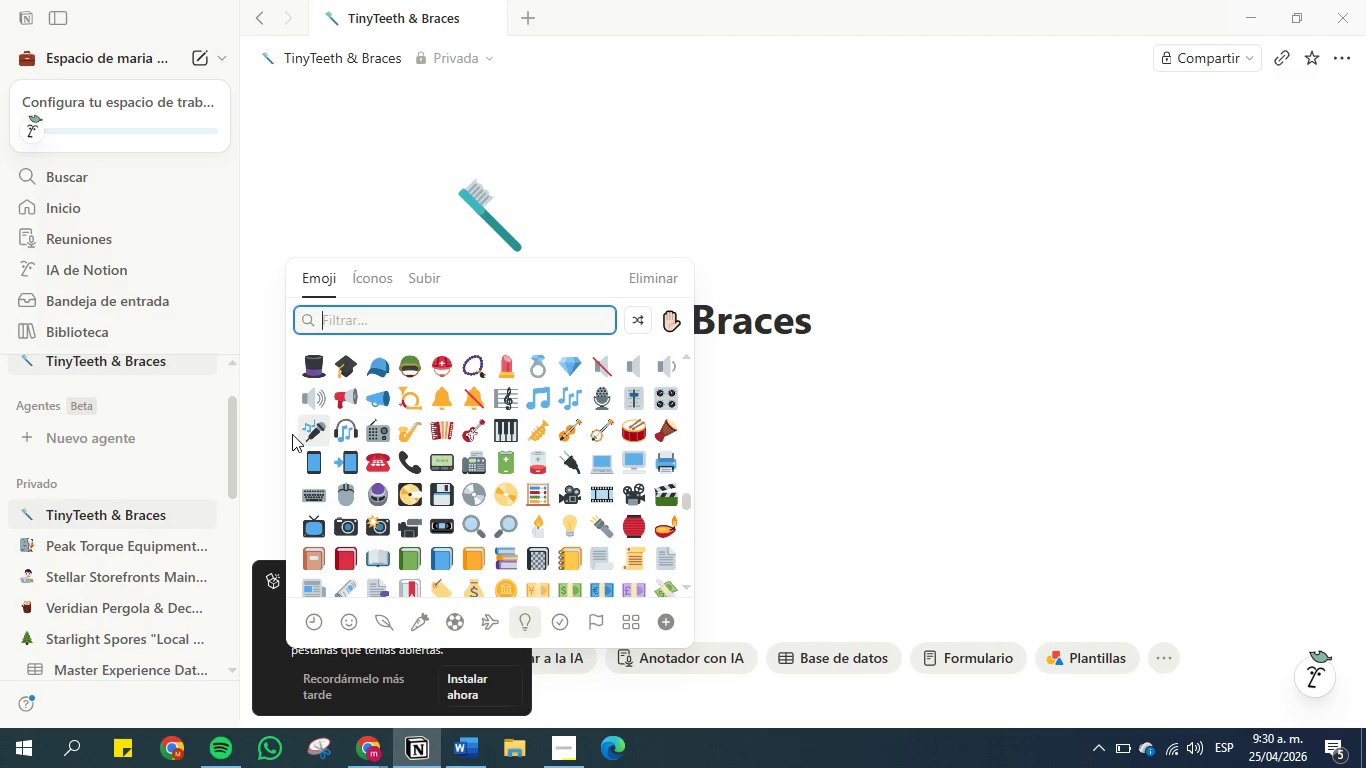 
scroll: coordinate [292, 434], scroll_direction: down, amount: 6.0
 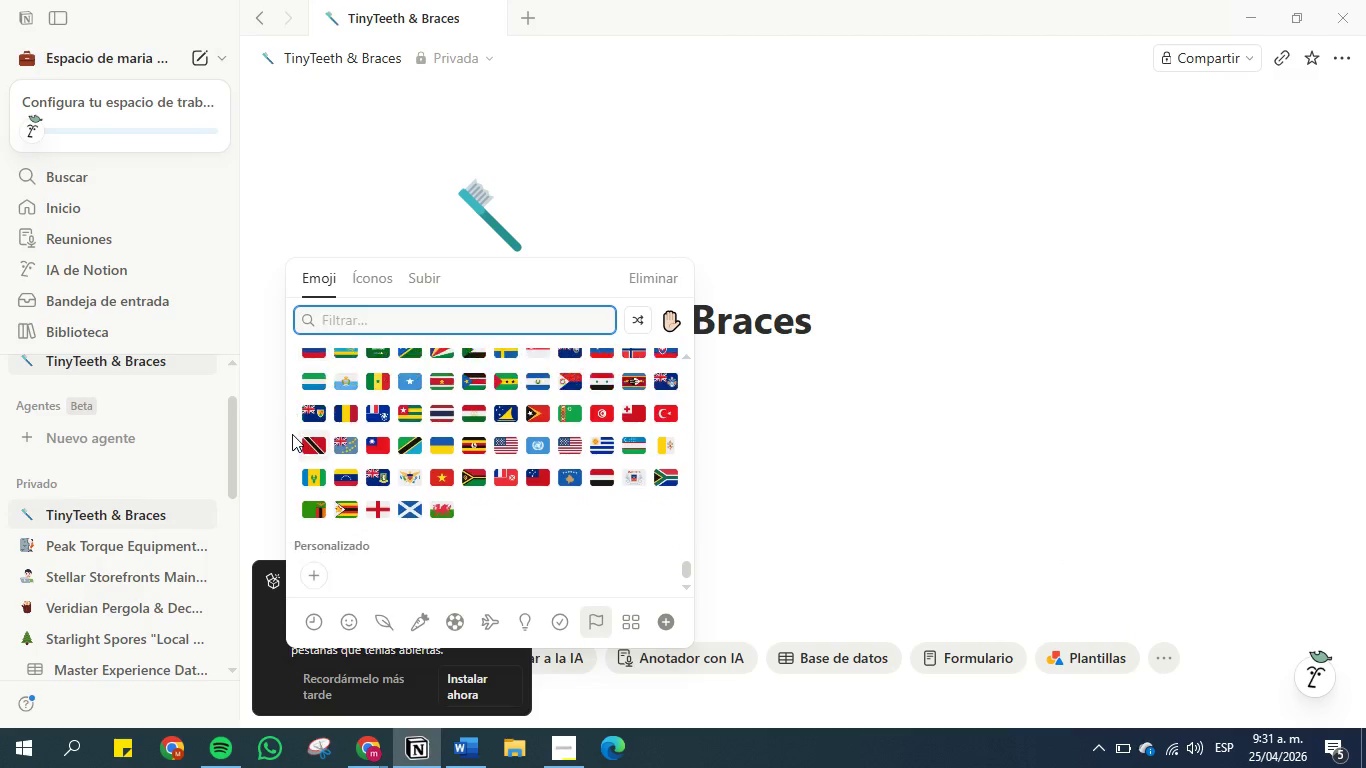 
left_click([249, 425])
 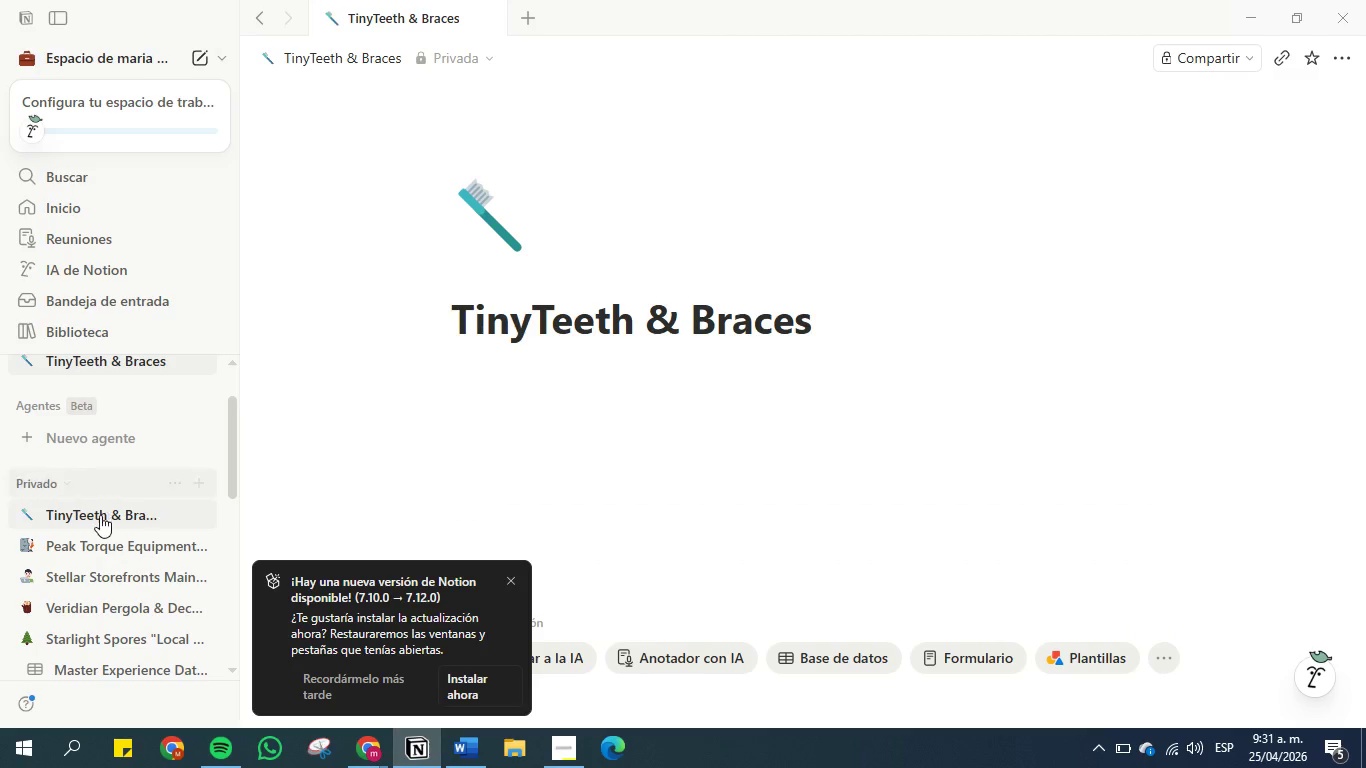 
scroll: coordinate [98, 507], scroll_direction: down, amount: 3.0
 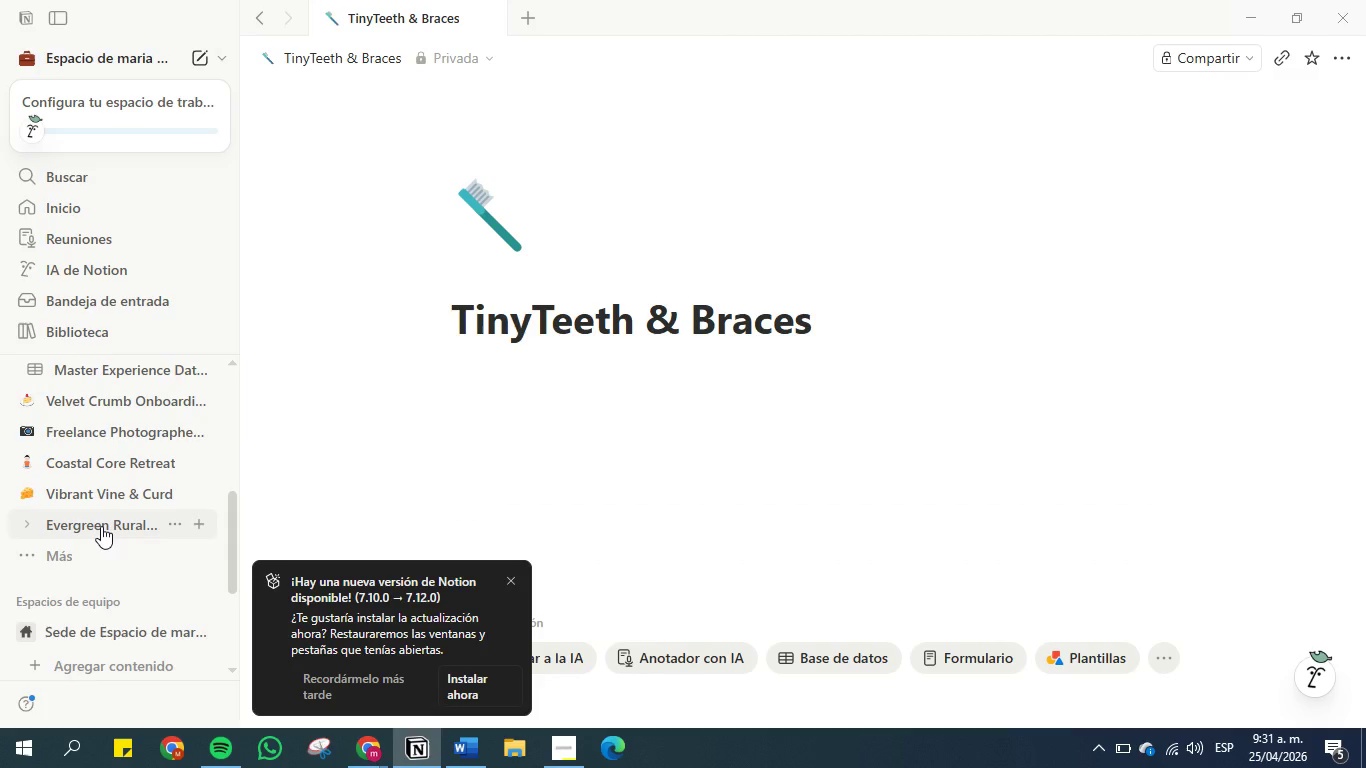 
left_click([101, 526])
 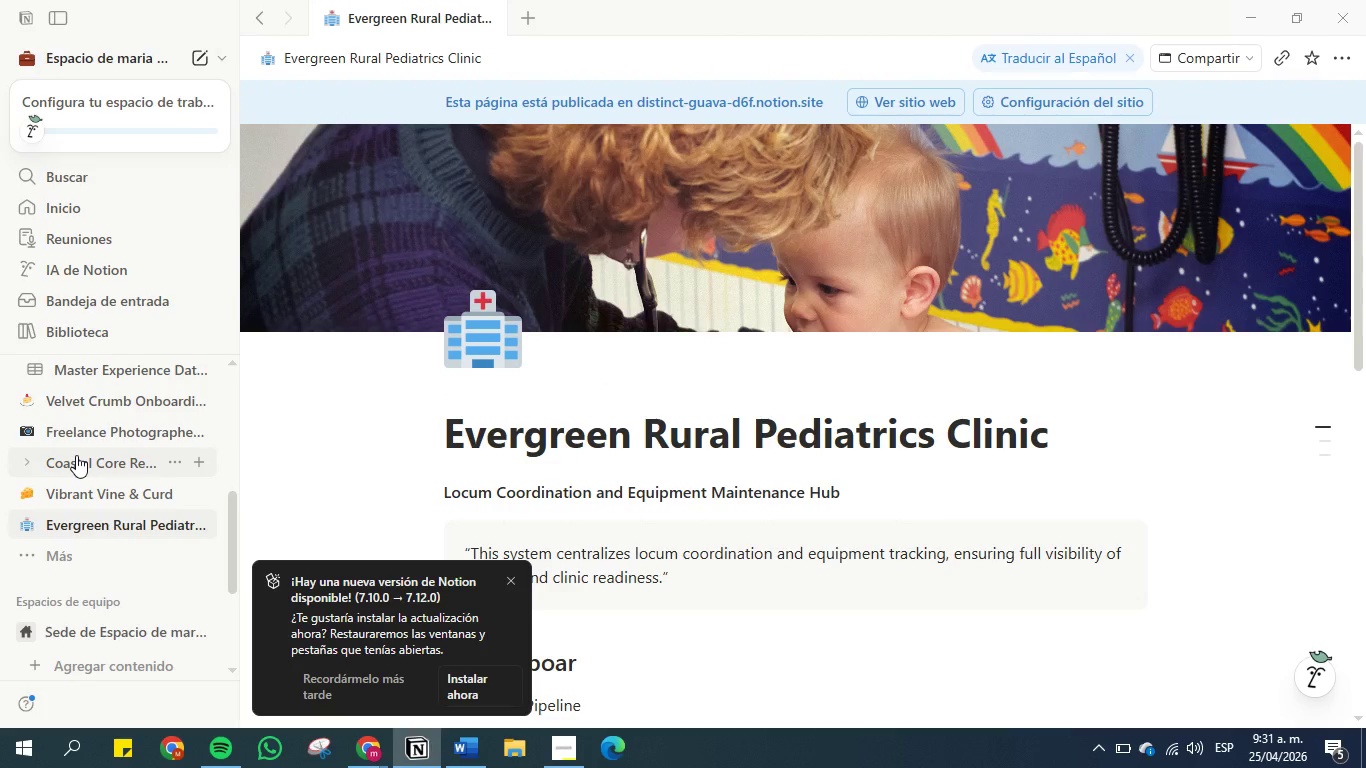 
wait(6.19)
 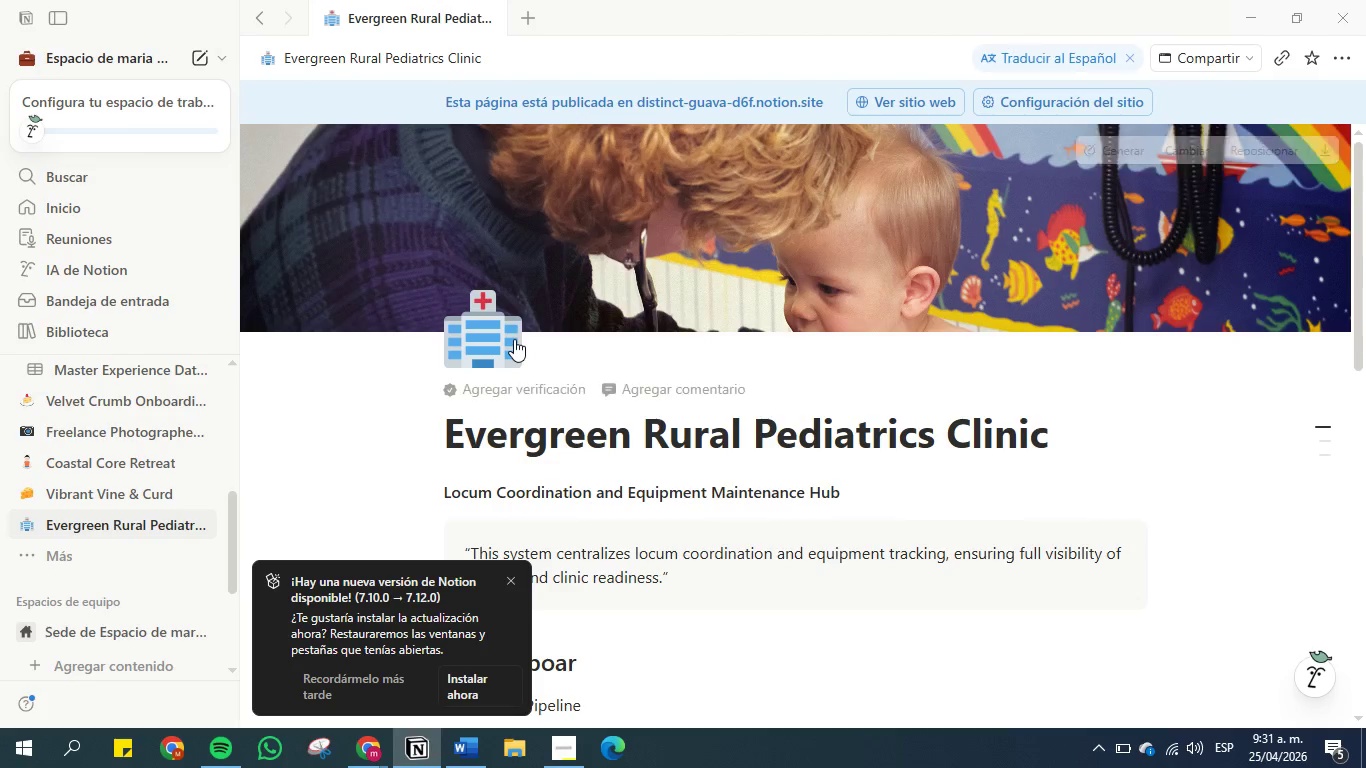 
scroll: coordinate [73, 448], scroll_direction: up, amount: 10.0
 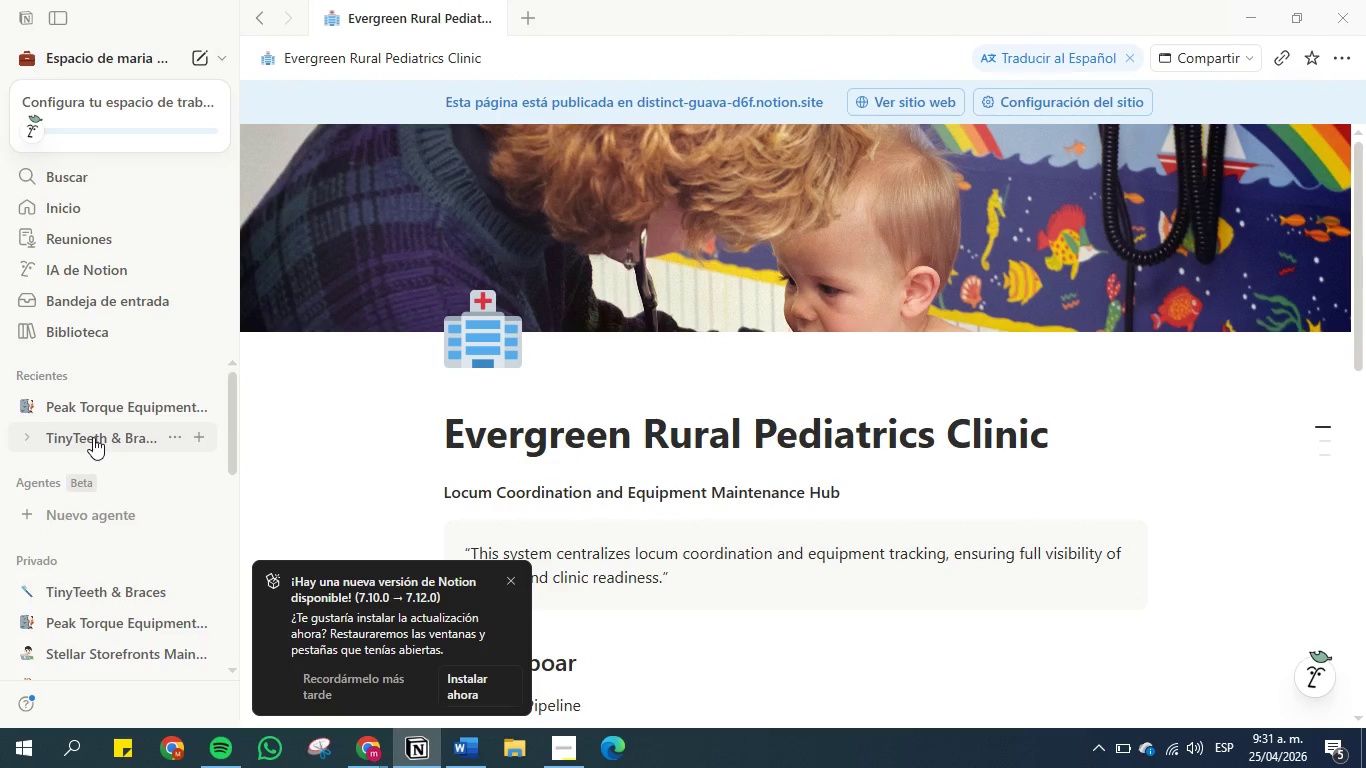 
left_click([93, 437])
 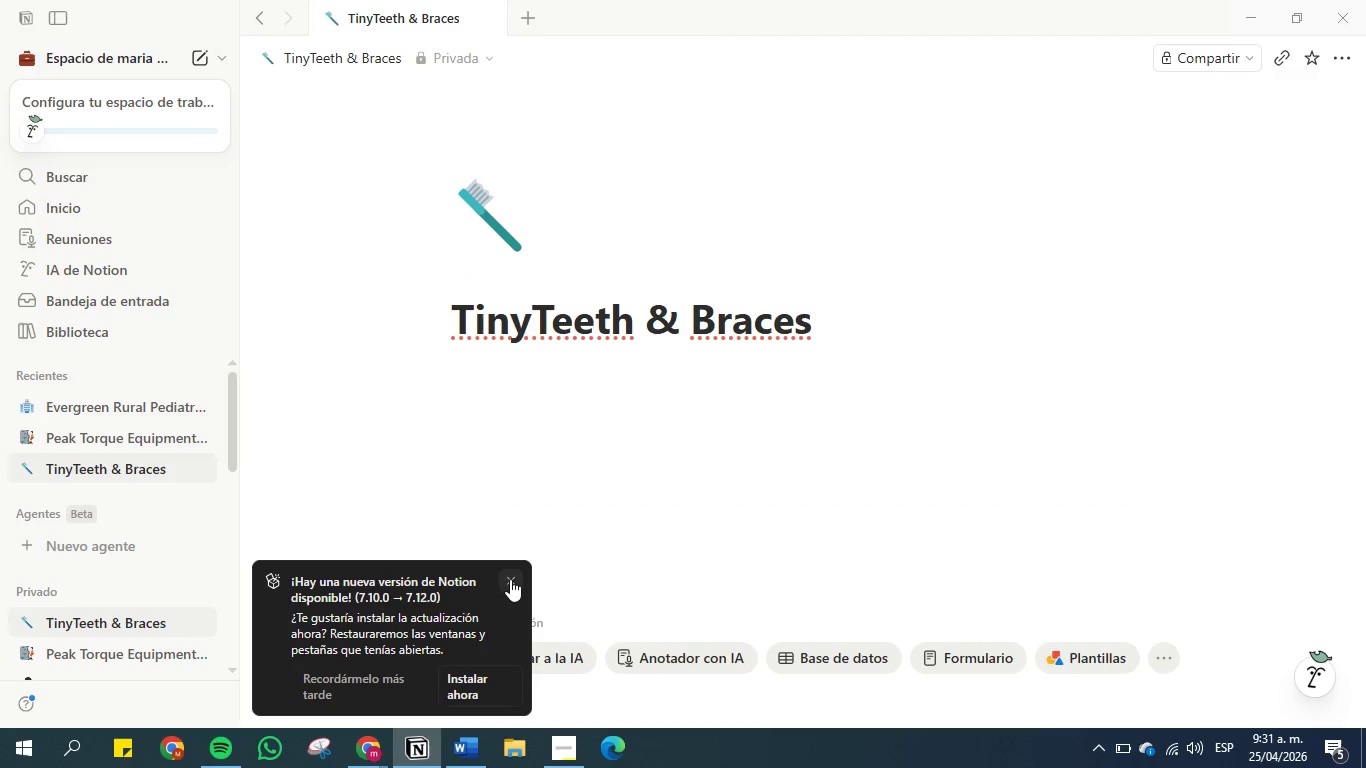 
wait(7.72)
 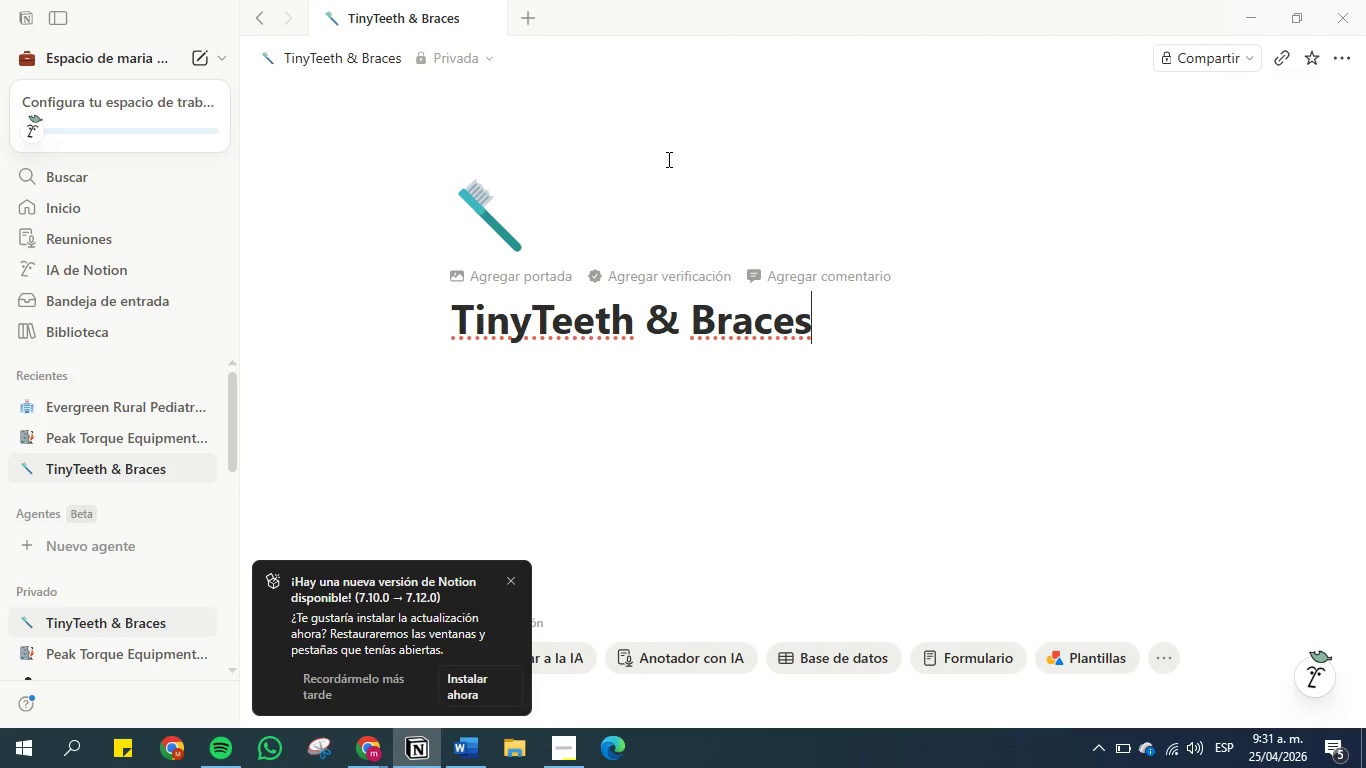 
left_click([322, 680])
 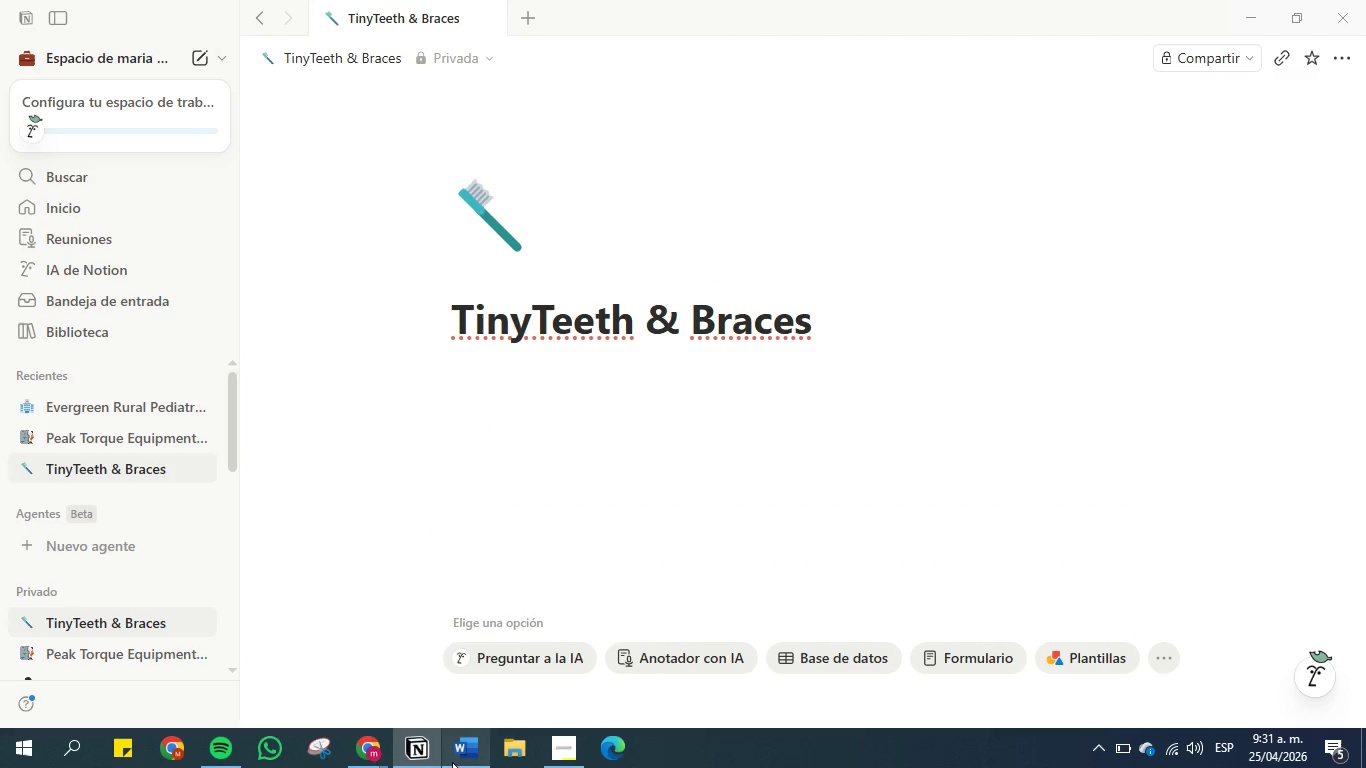 
left_click([452, 756])
 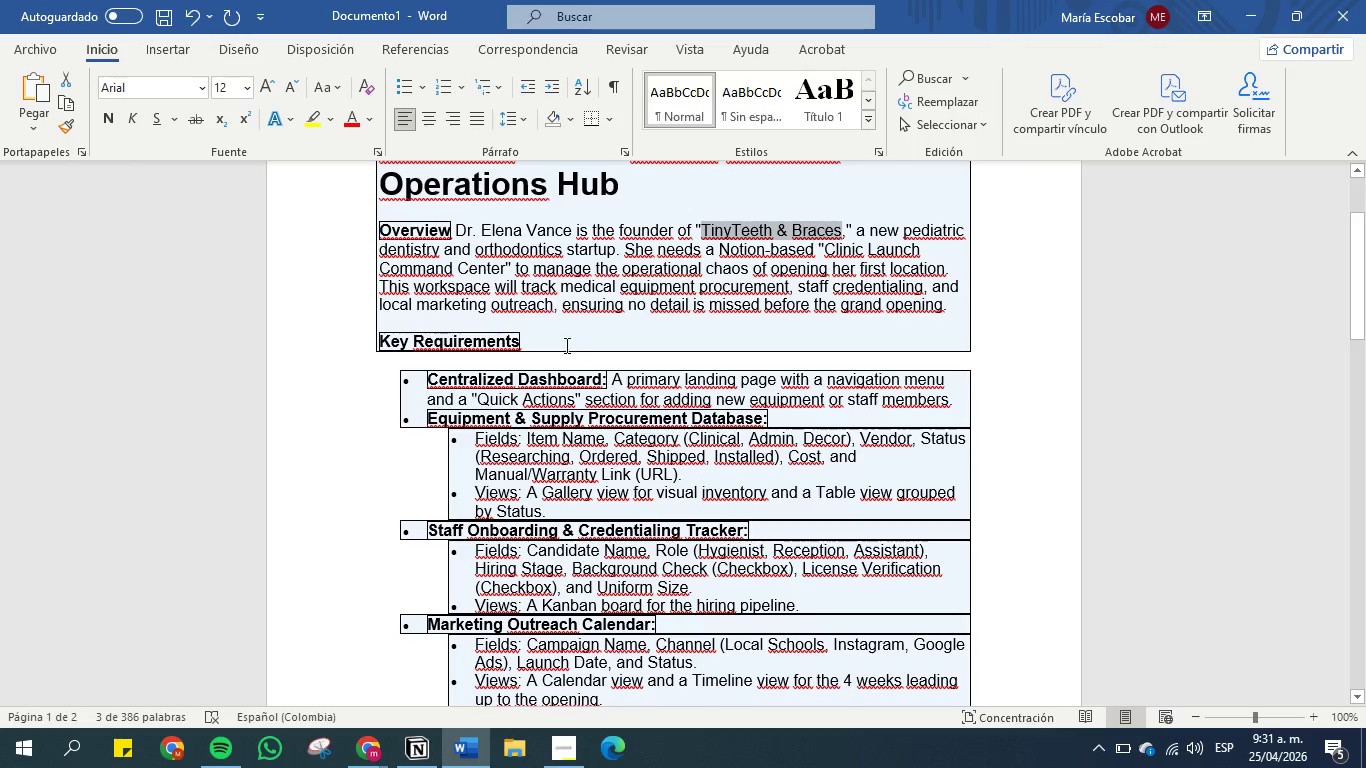 
left_click([565, 345])
 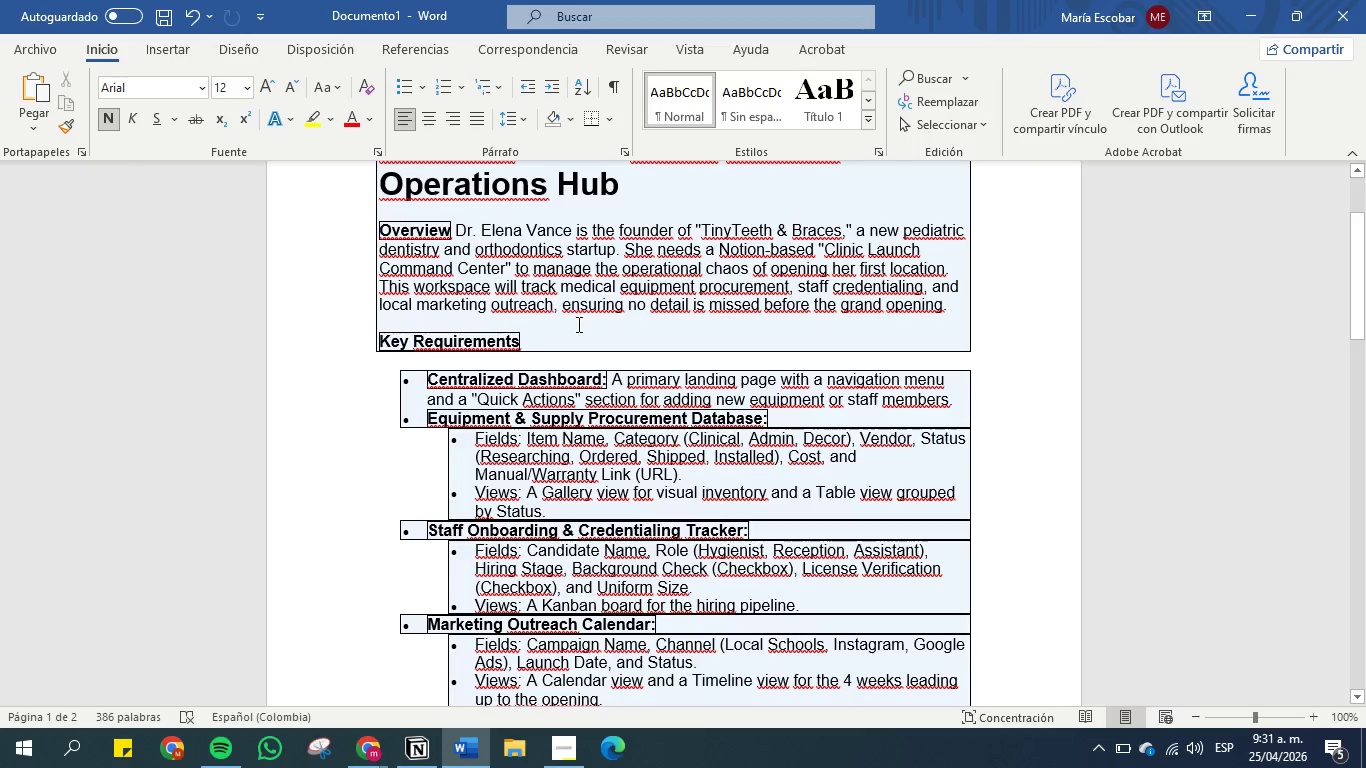 
scroll: coordinate [577, 325], scroll_direction: up, amount: 2.0
 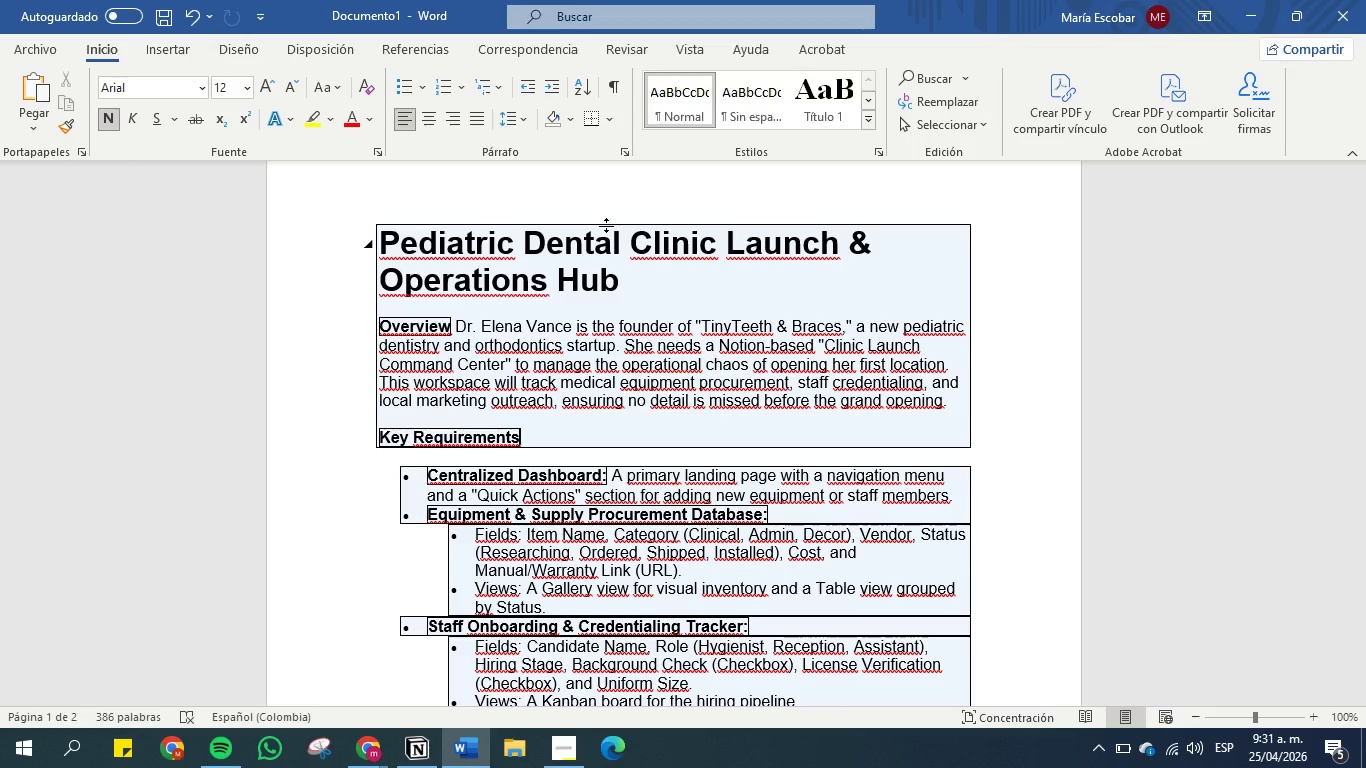 
wait(28.84)
 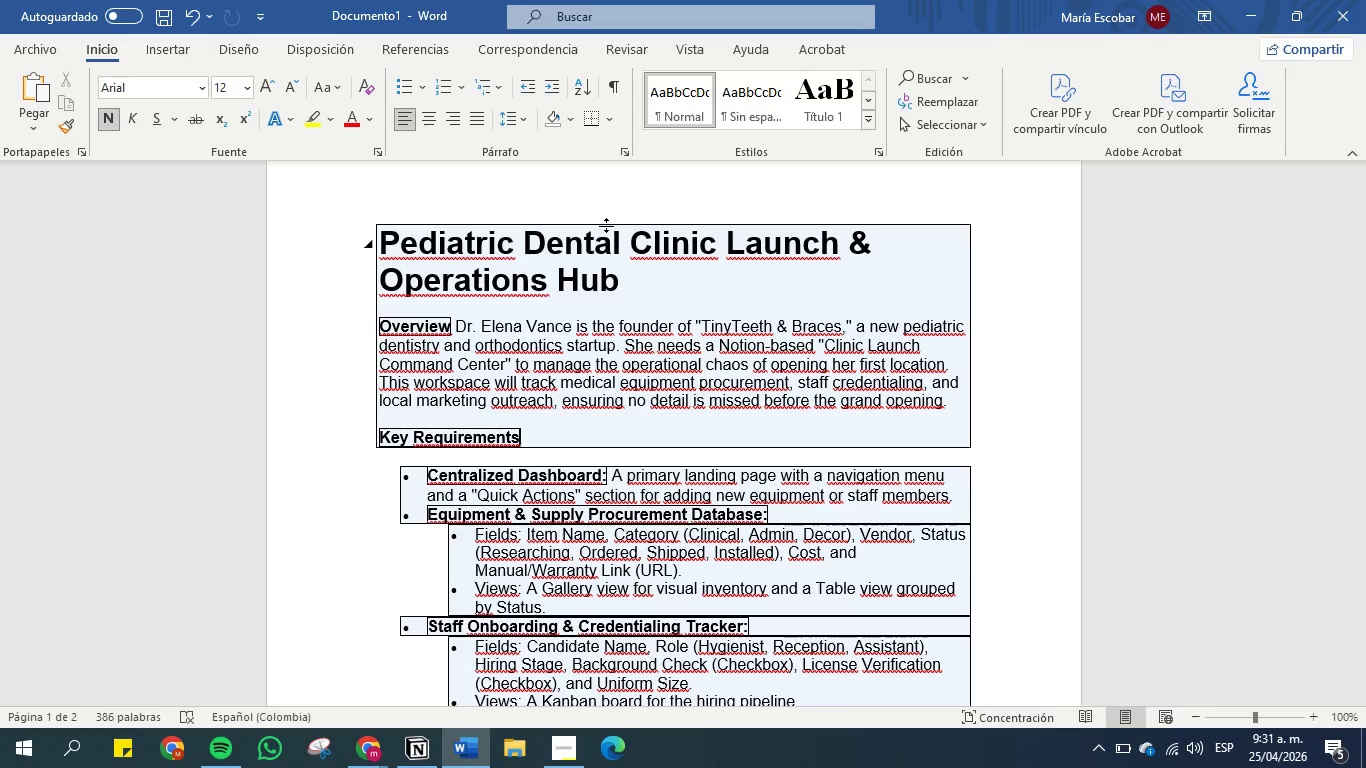 
left_click_drag(start_coordinate=[636, 239], to_coordinate=[547, 290])
 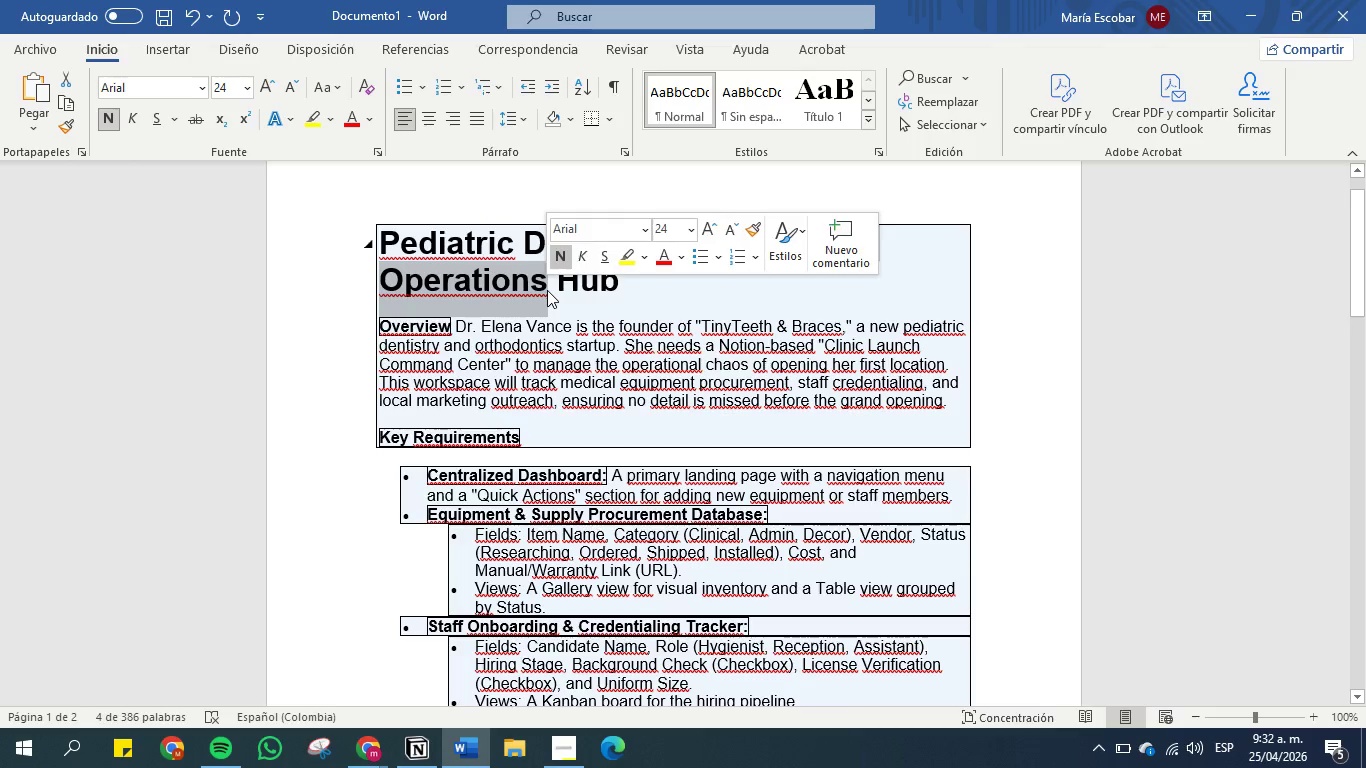 
key(Control+C)
 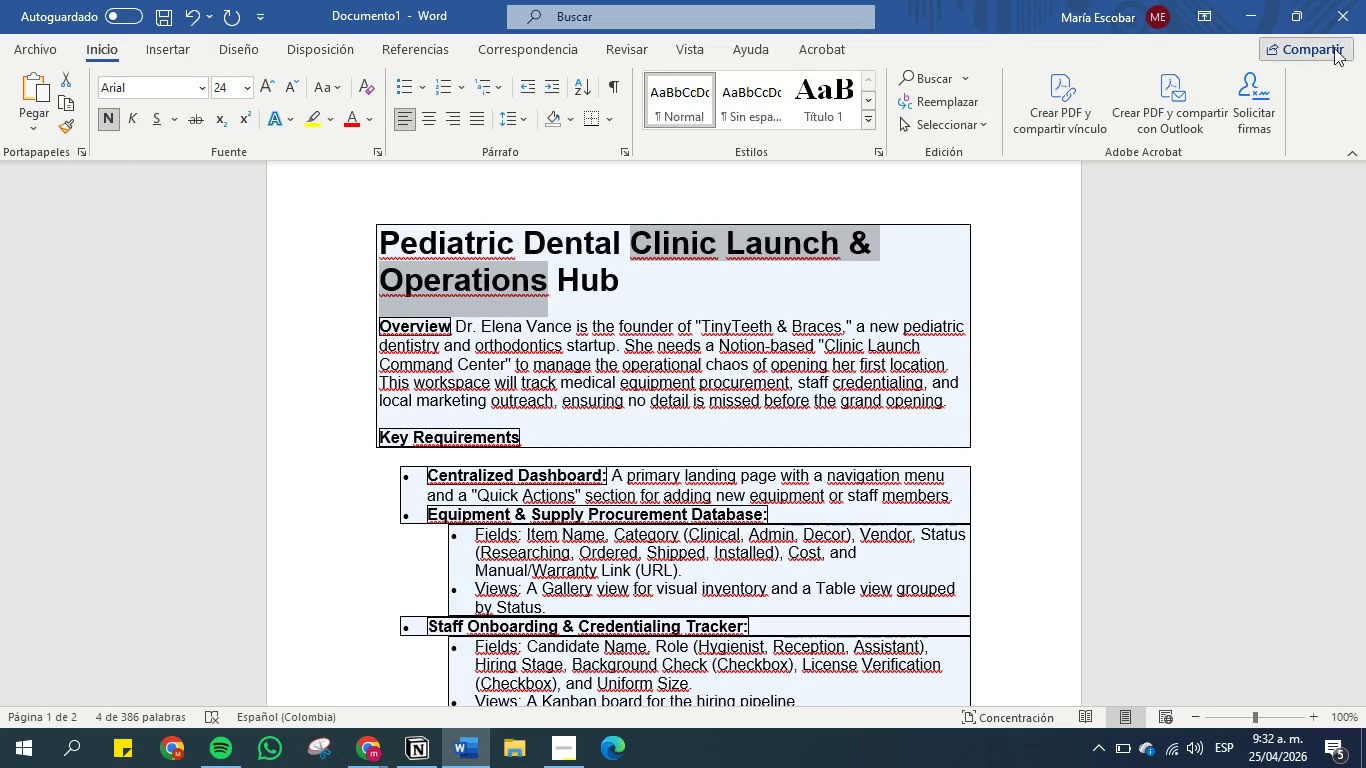 
left_click([1251, 15])
 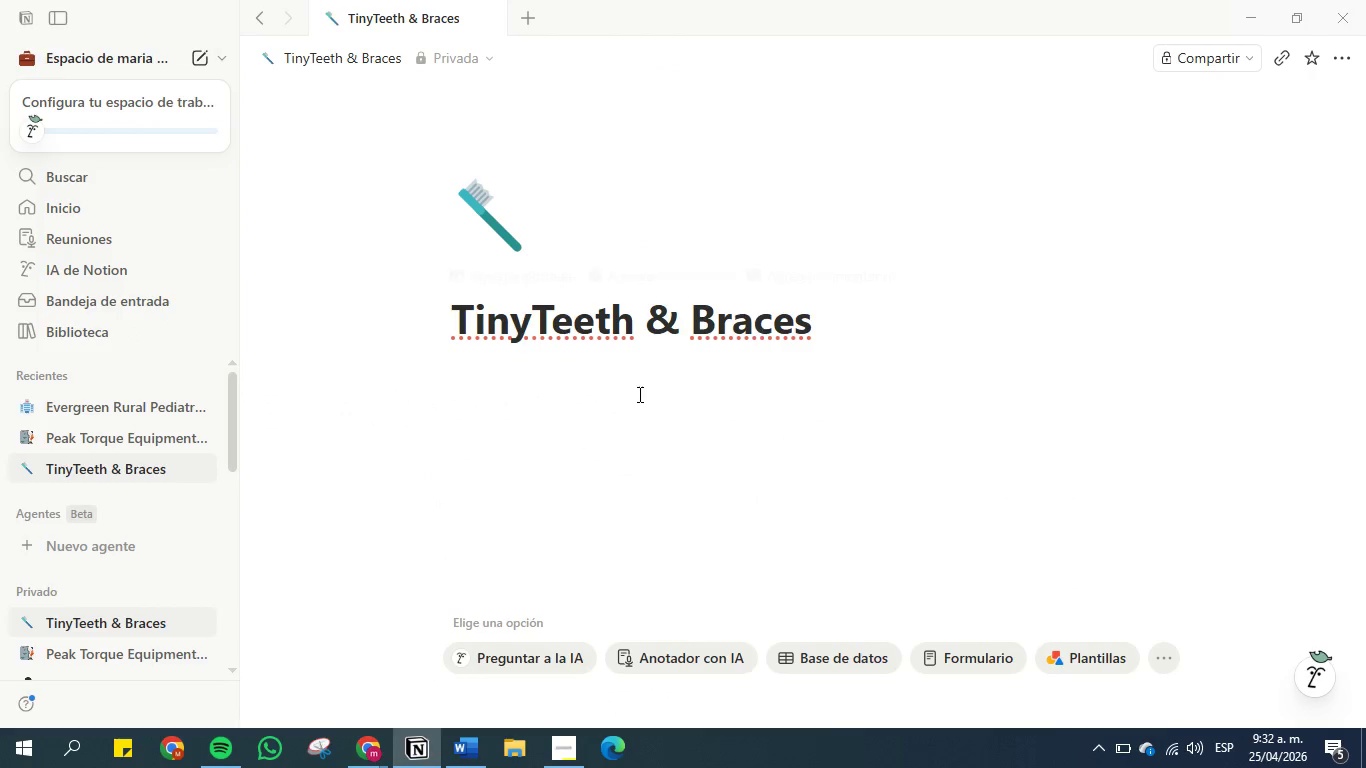 
left_click([638, 385])
 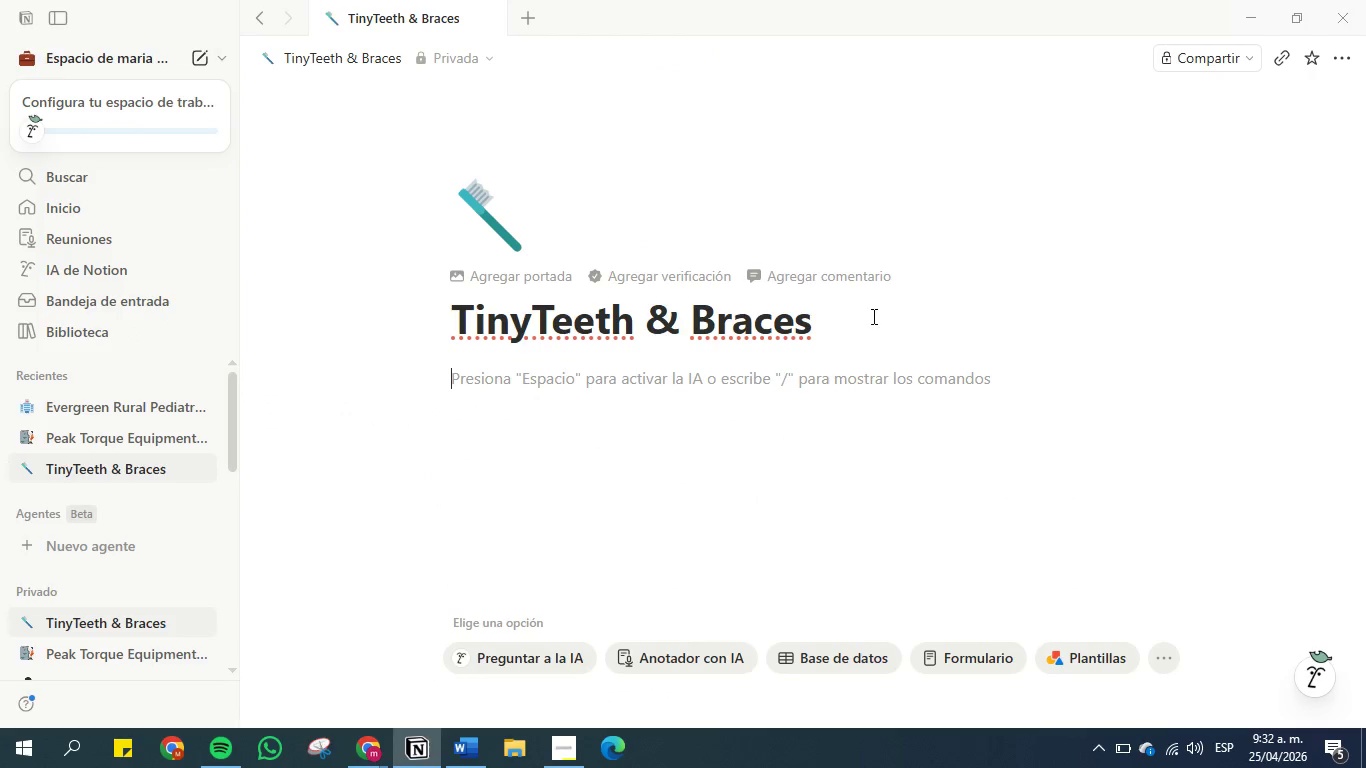 
left_click([870, 316])
 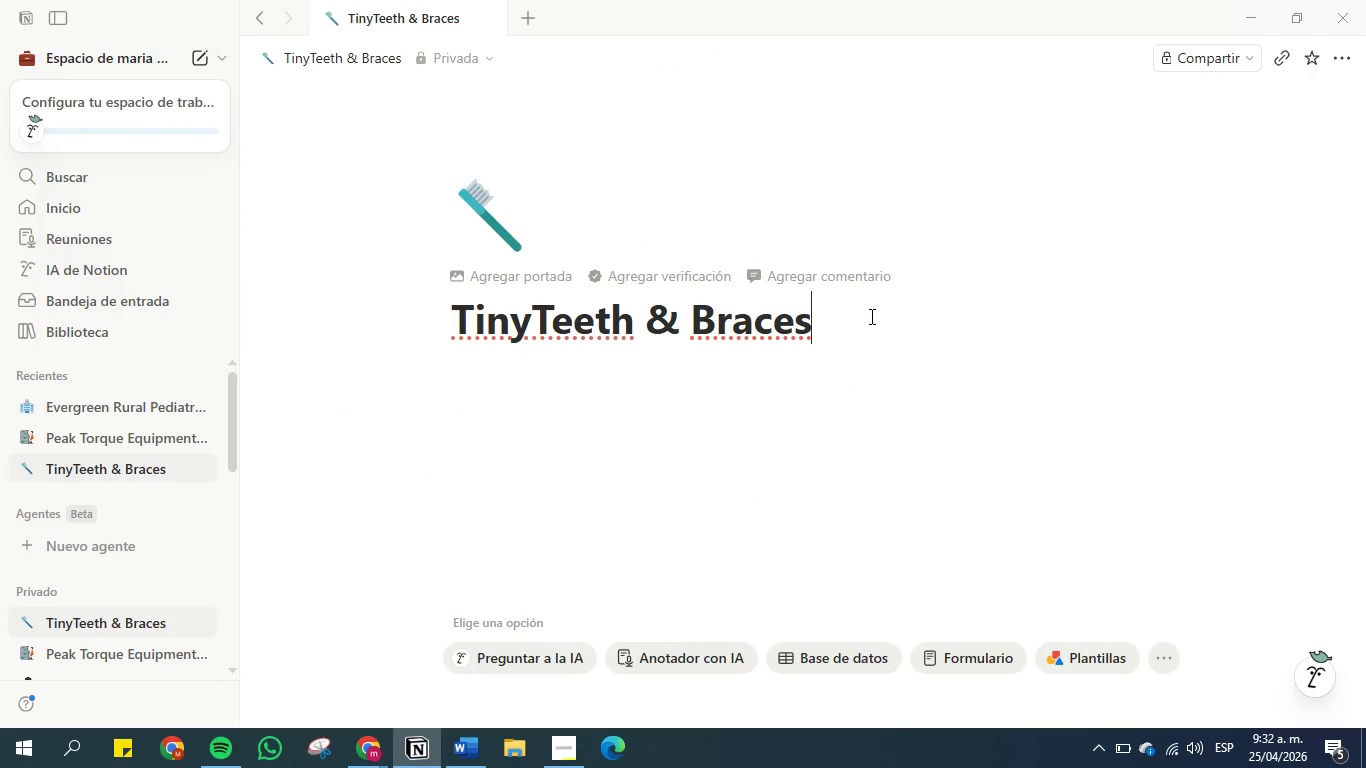 
key(Control+V)
 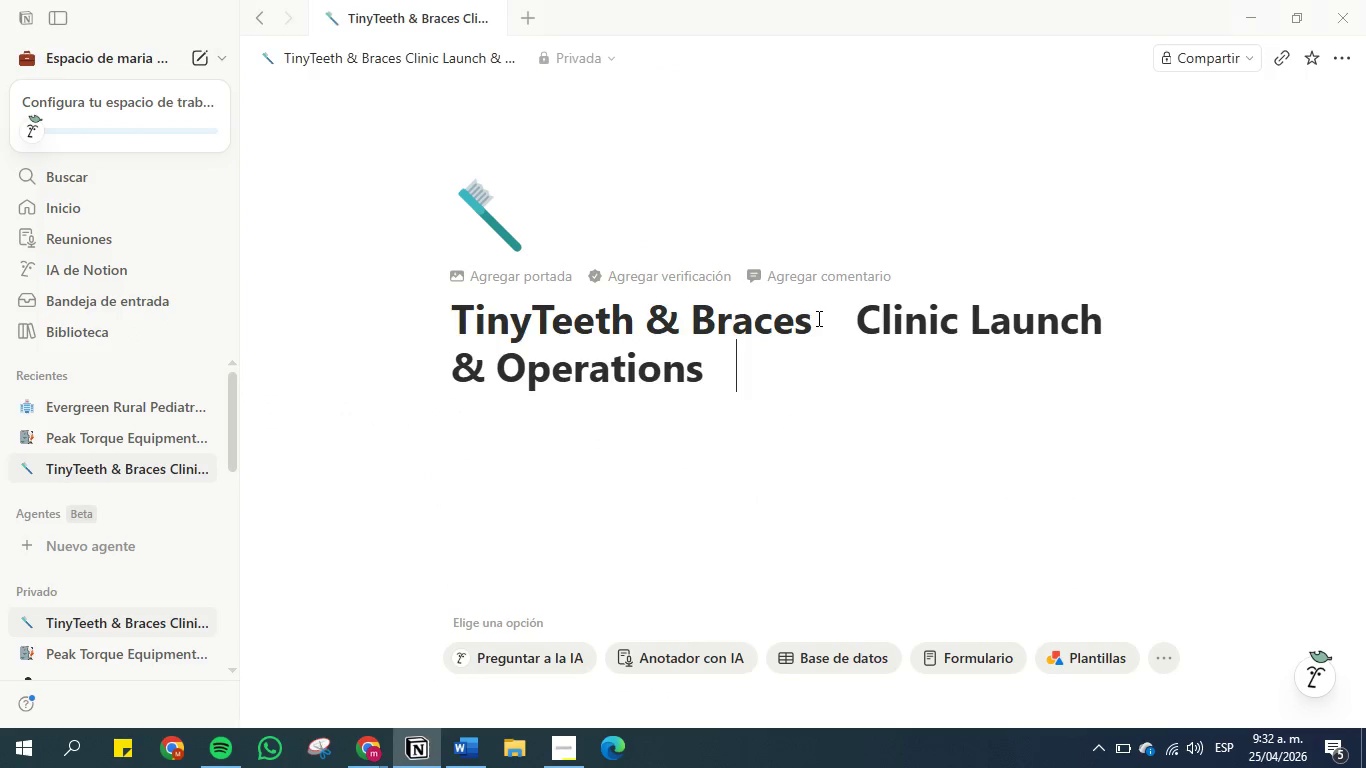 
left_click([817, 318])
 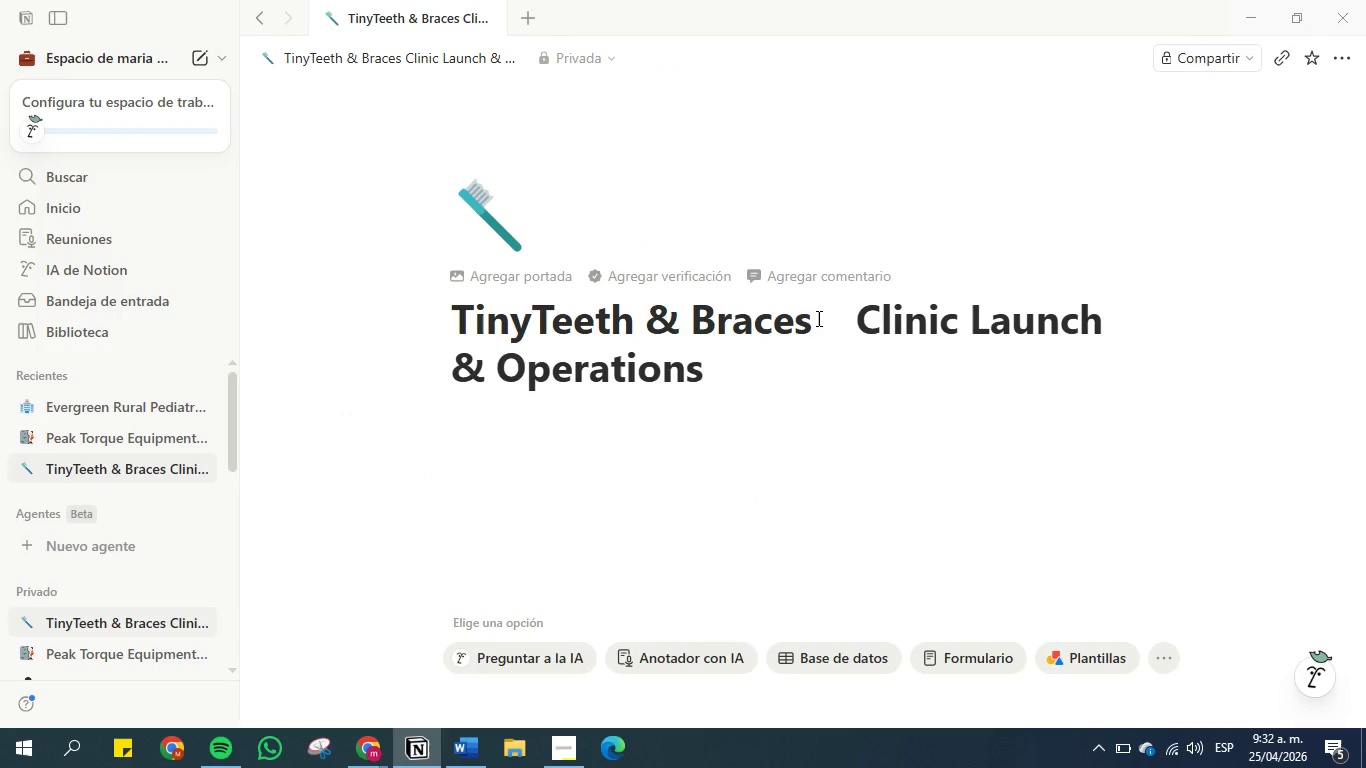 
key(Space)
 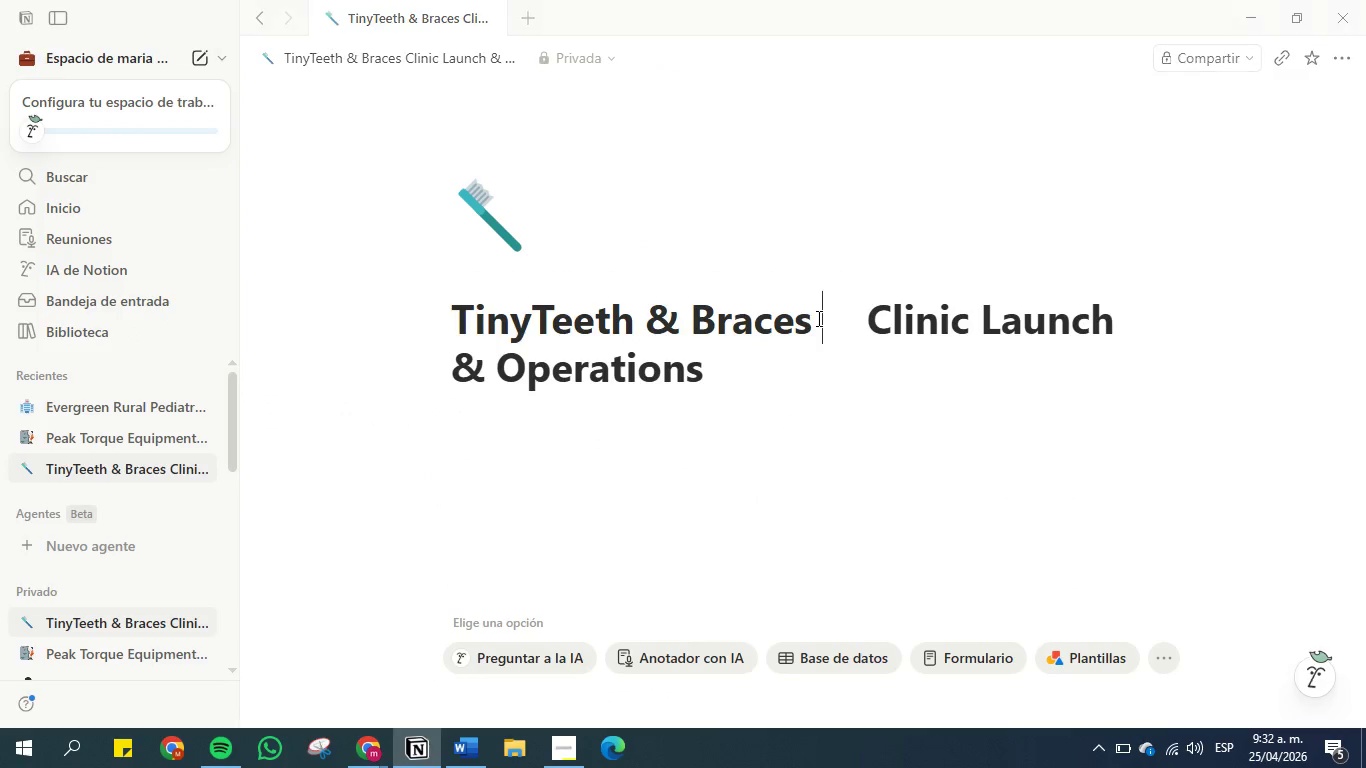 
key(Space)
 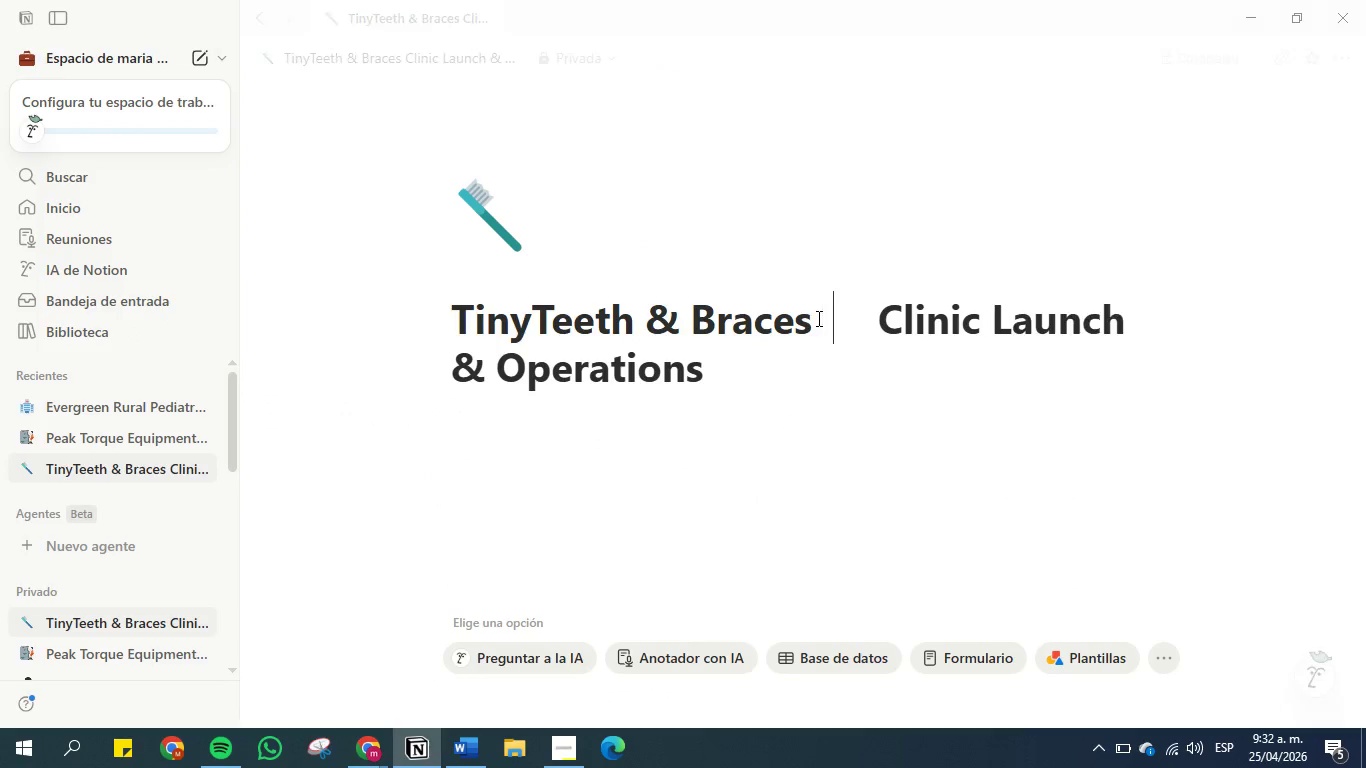 
key(Space)
 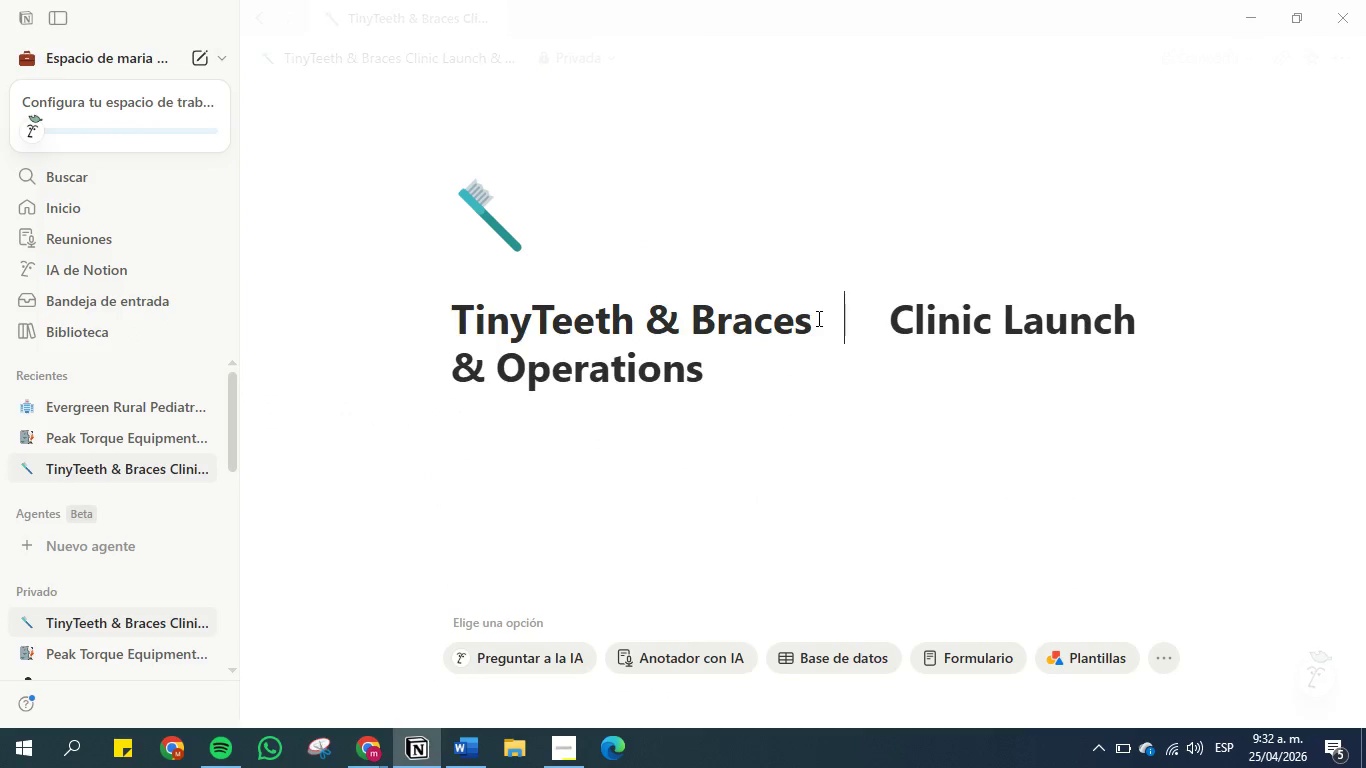 
key(Space)
 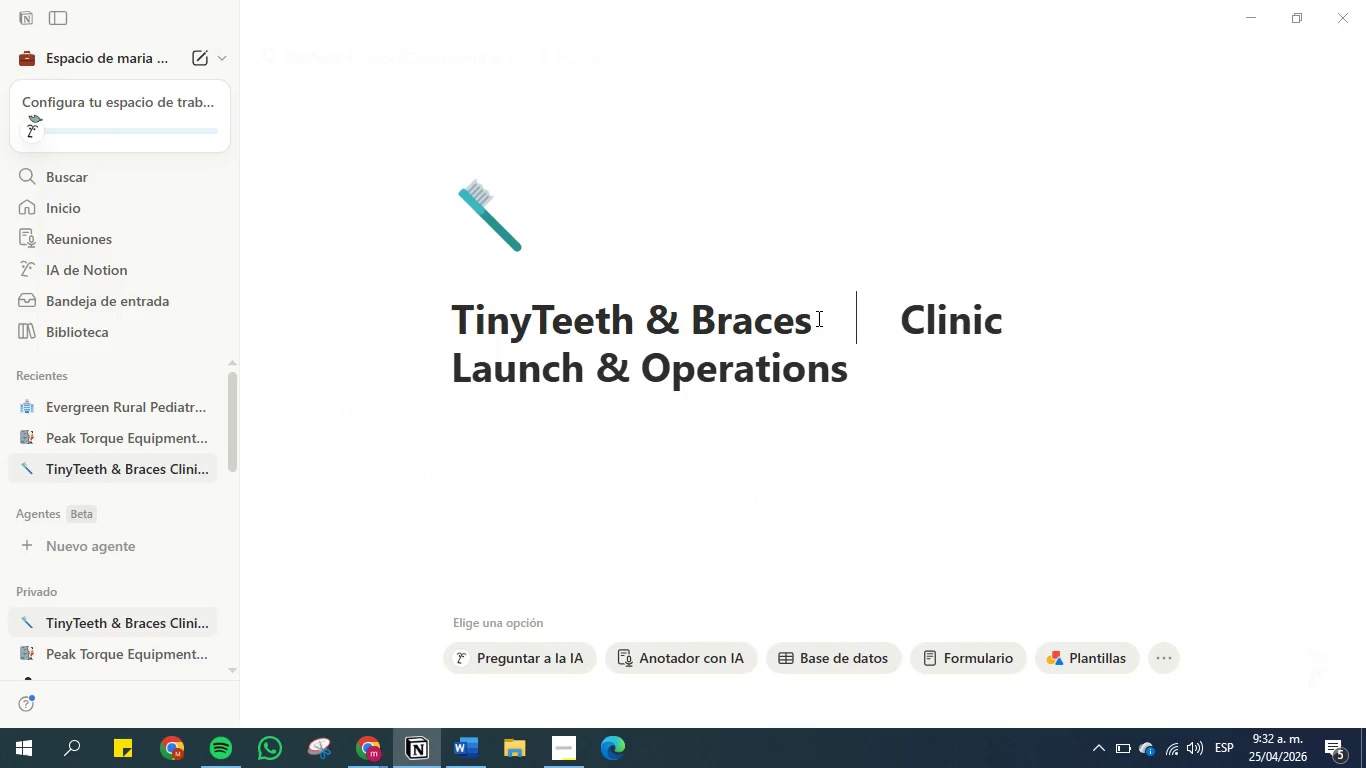 
key(Space)
 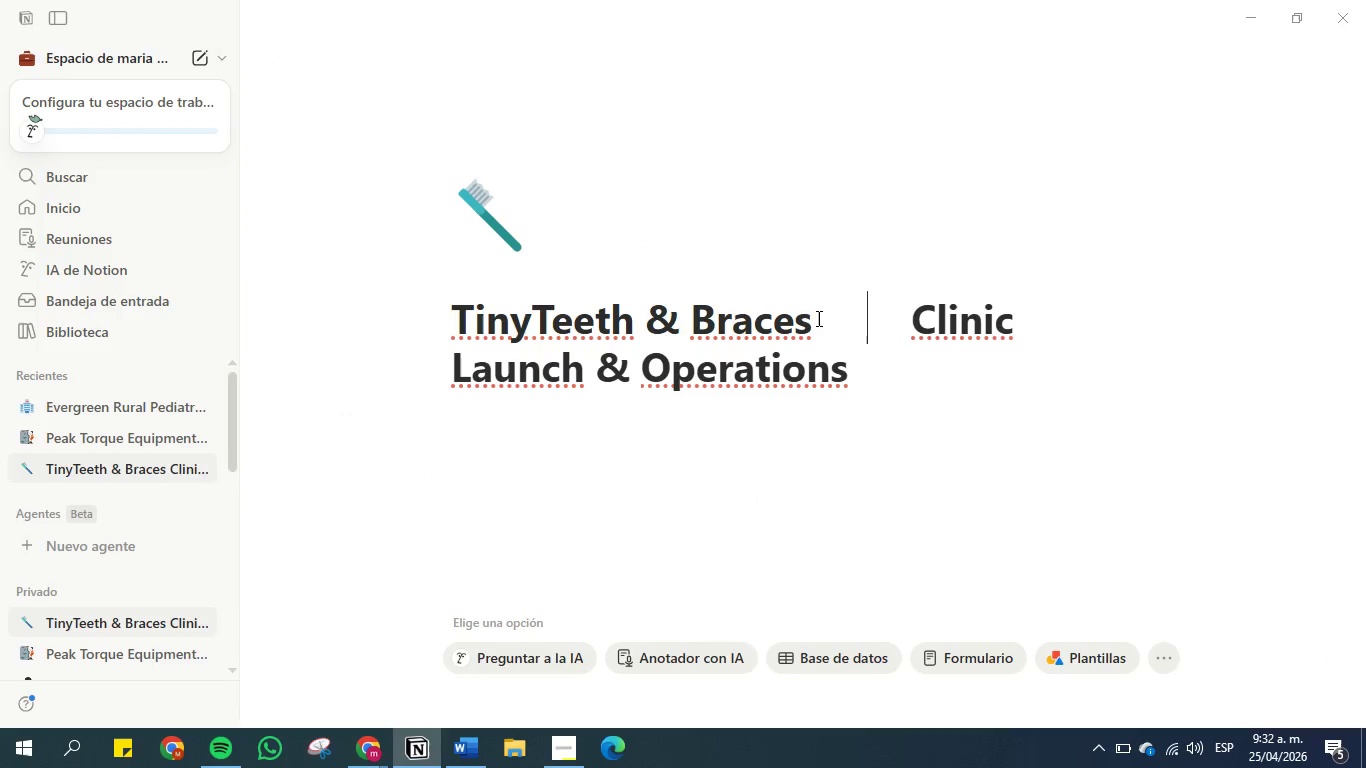 
key(Space)
 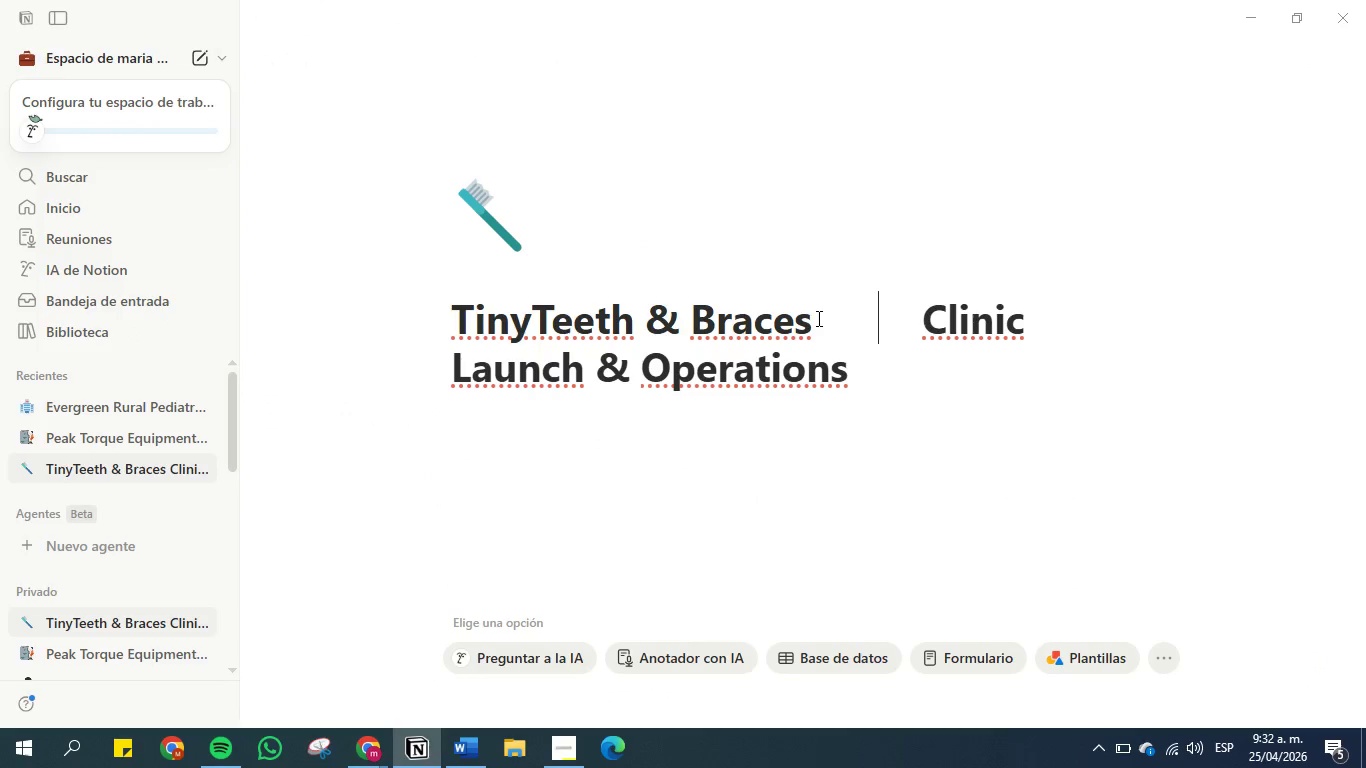 
key(Space)
 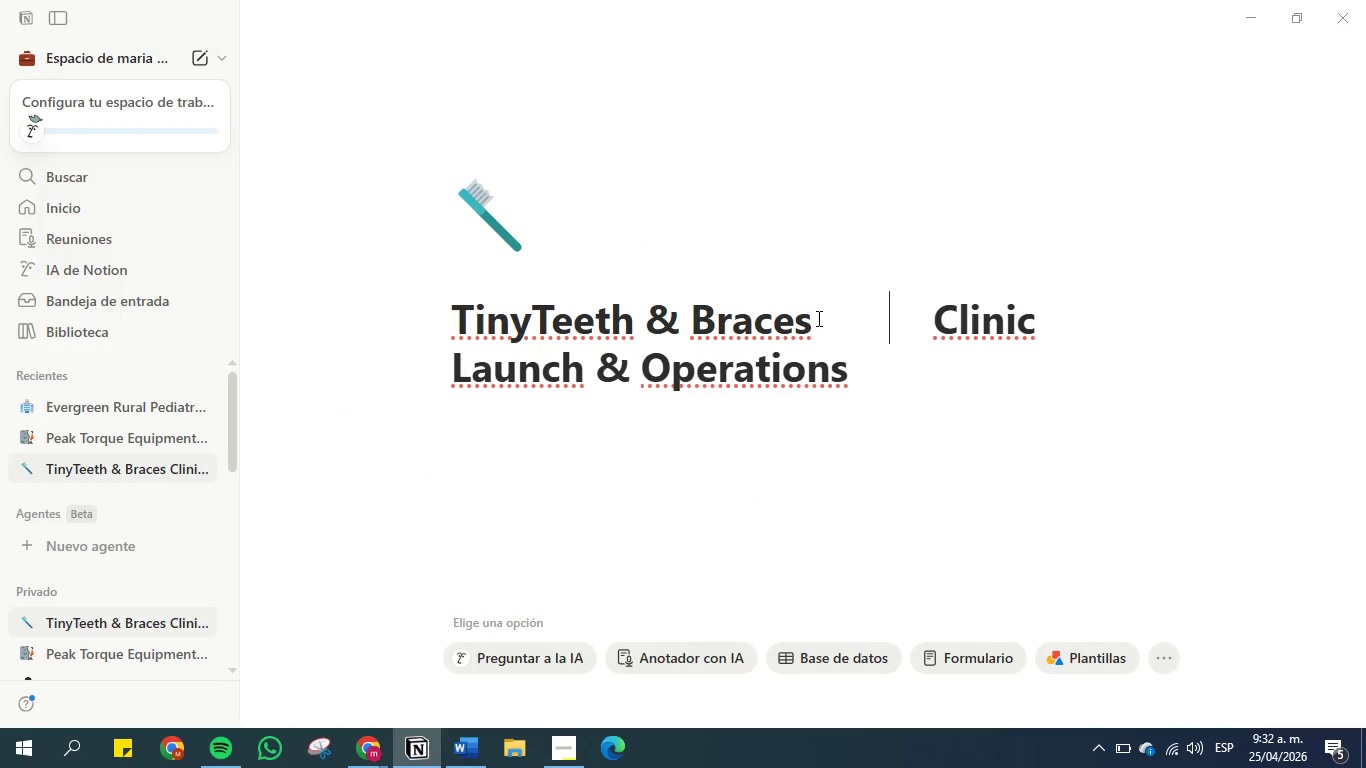 
key(Space)
 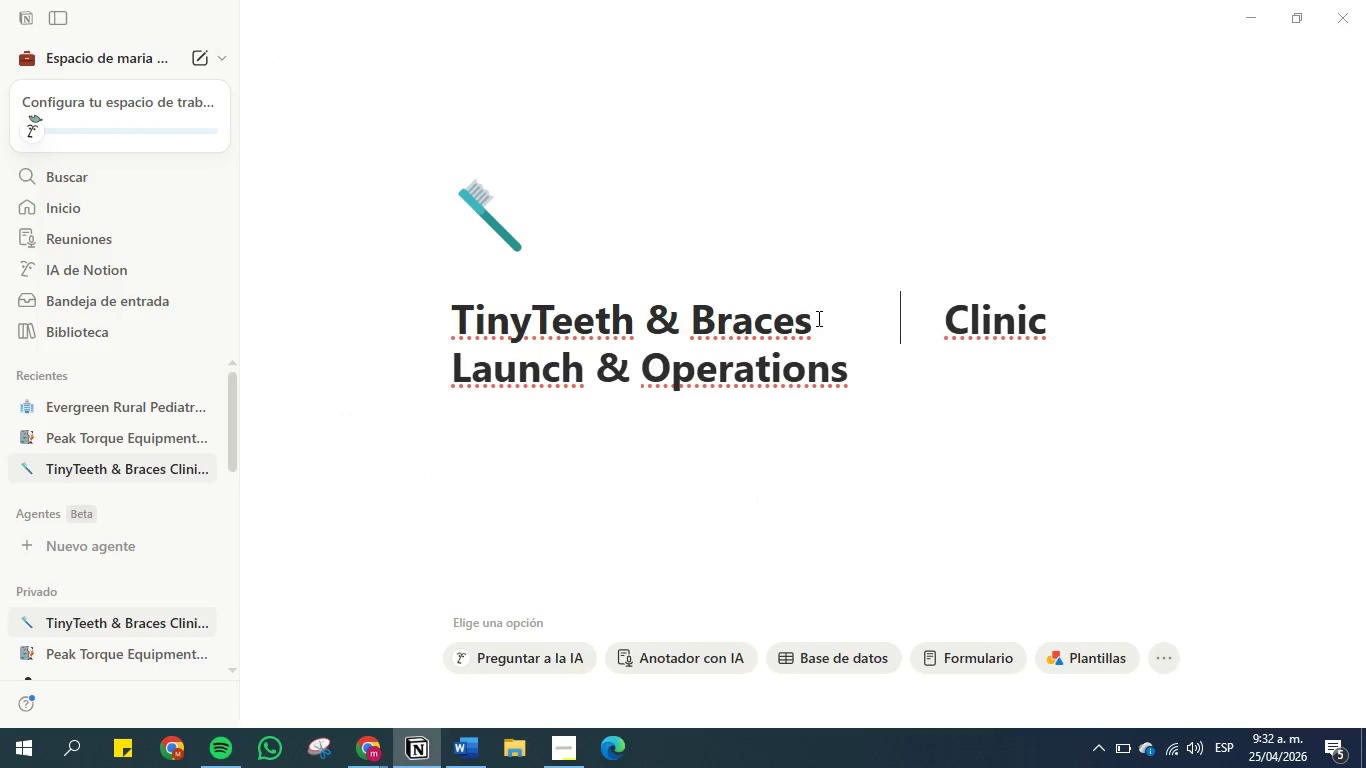 
key(Space)
 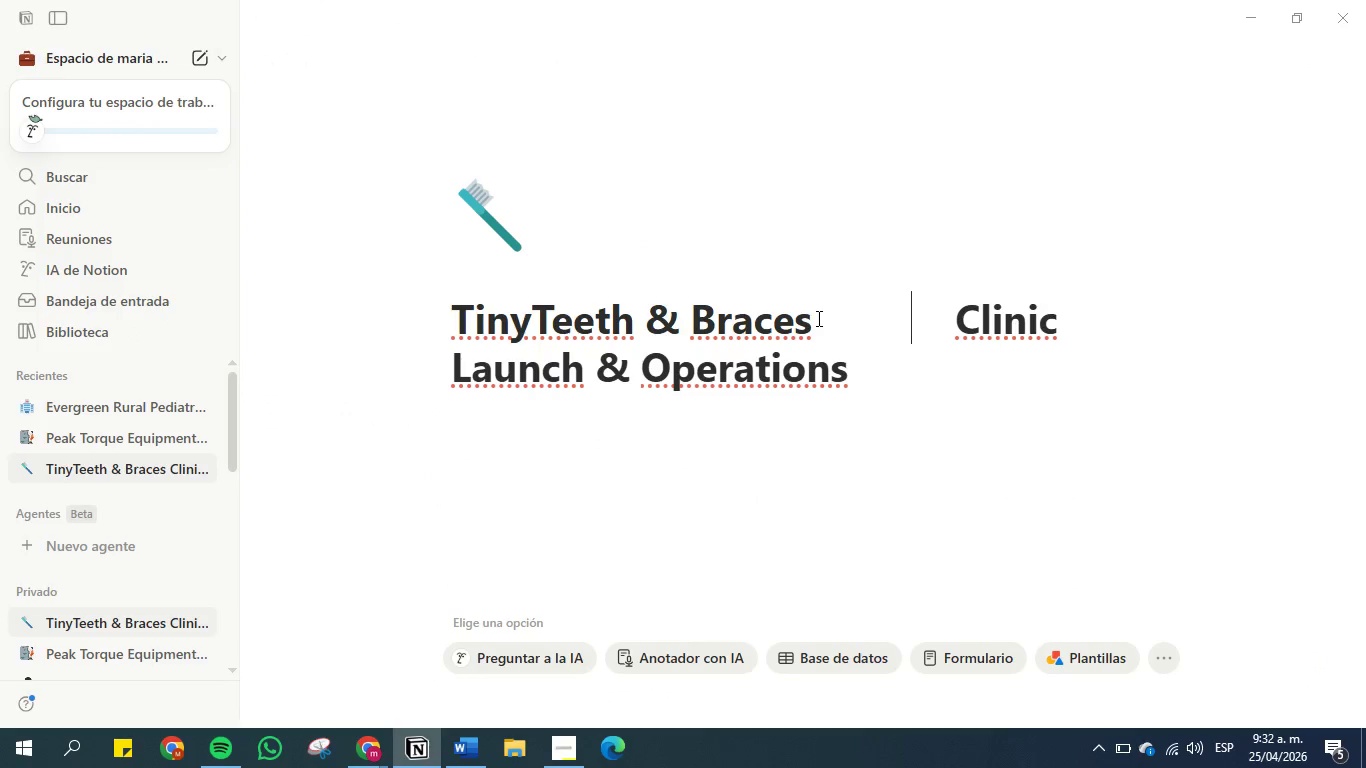 
key(Space)
 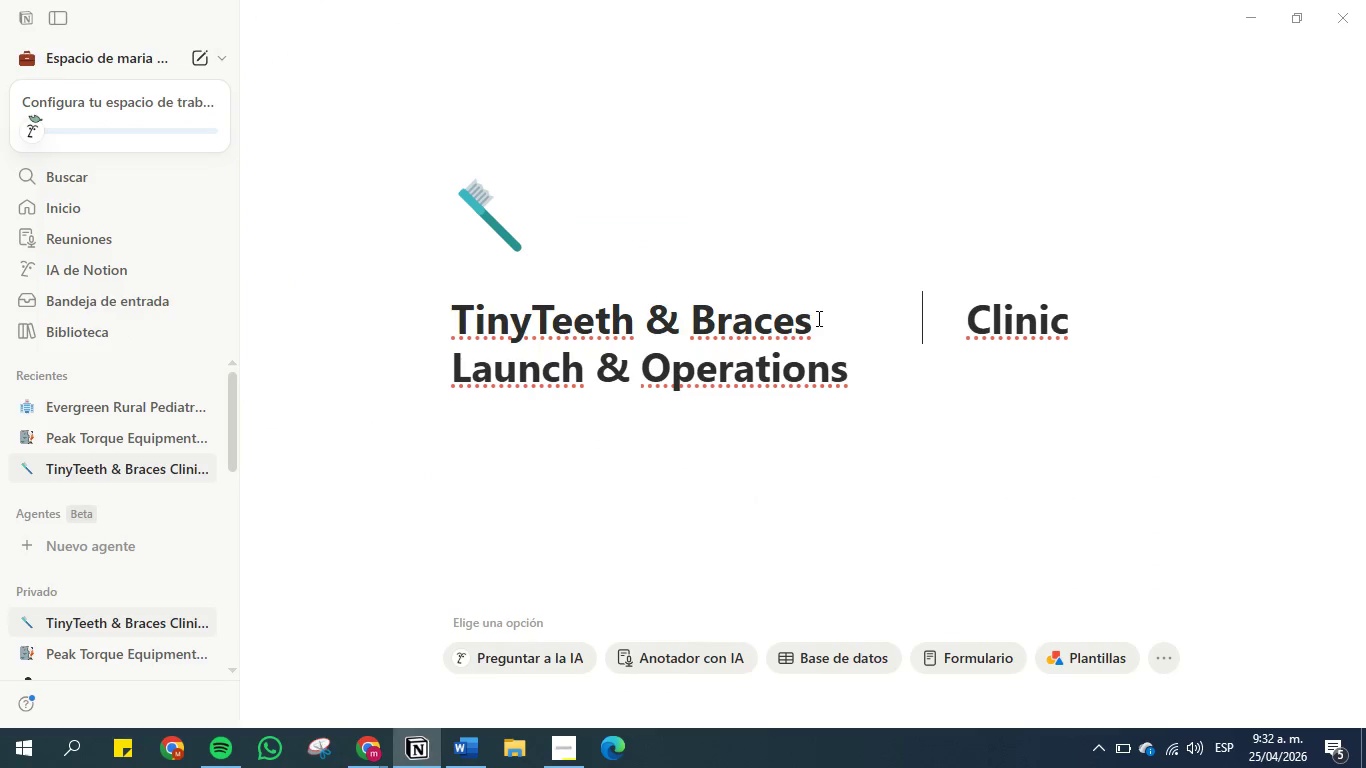 
key(Space)
 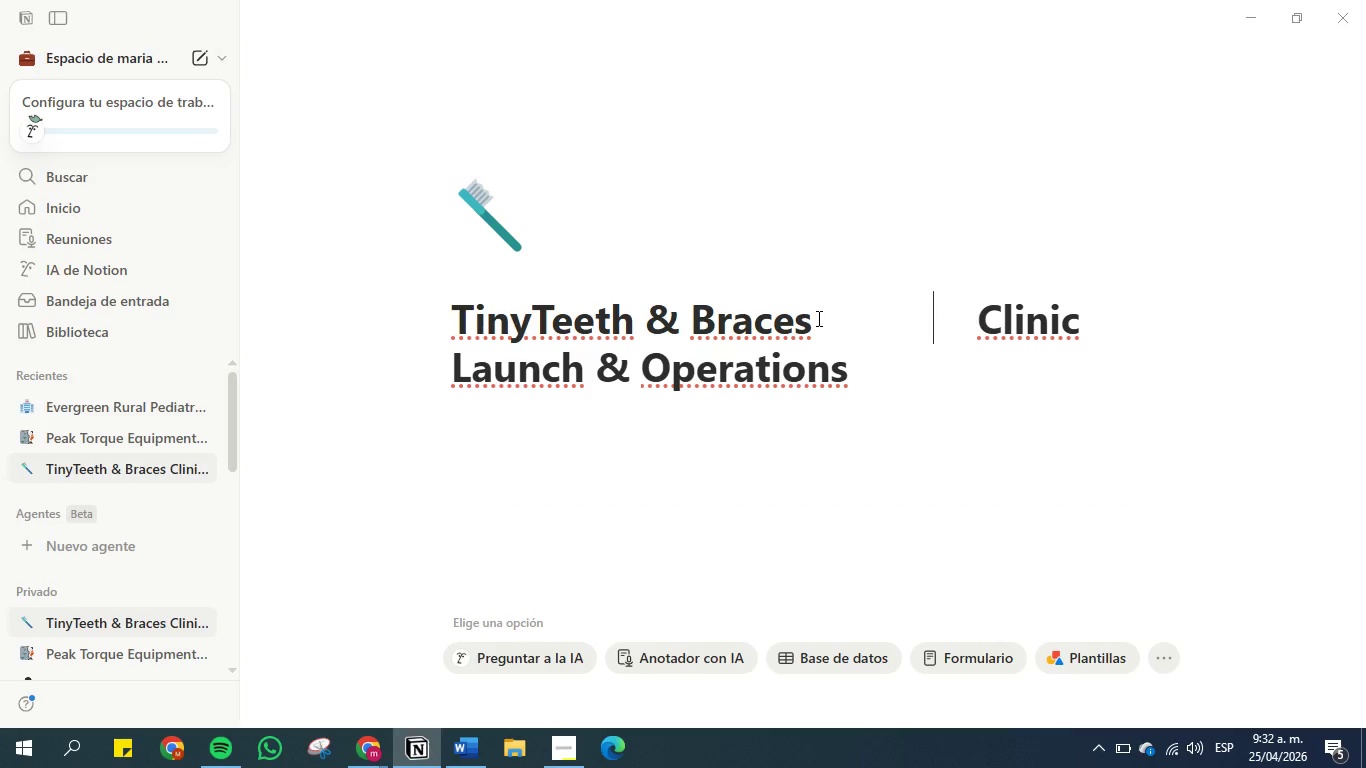 
key(Space)
 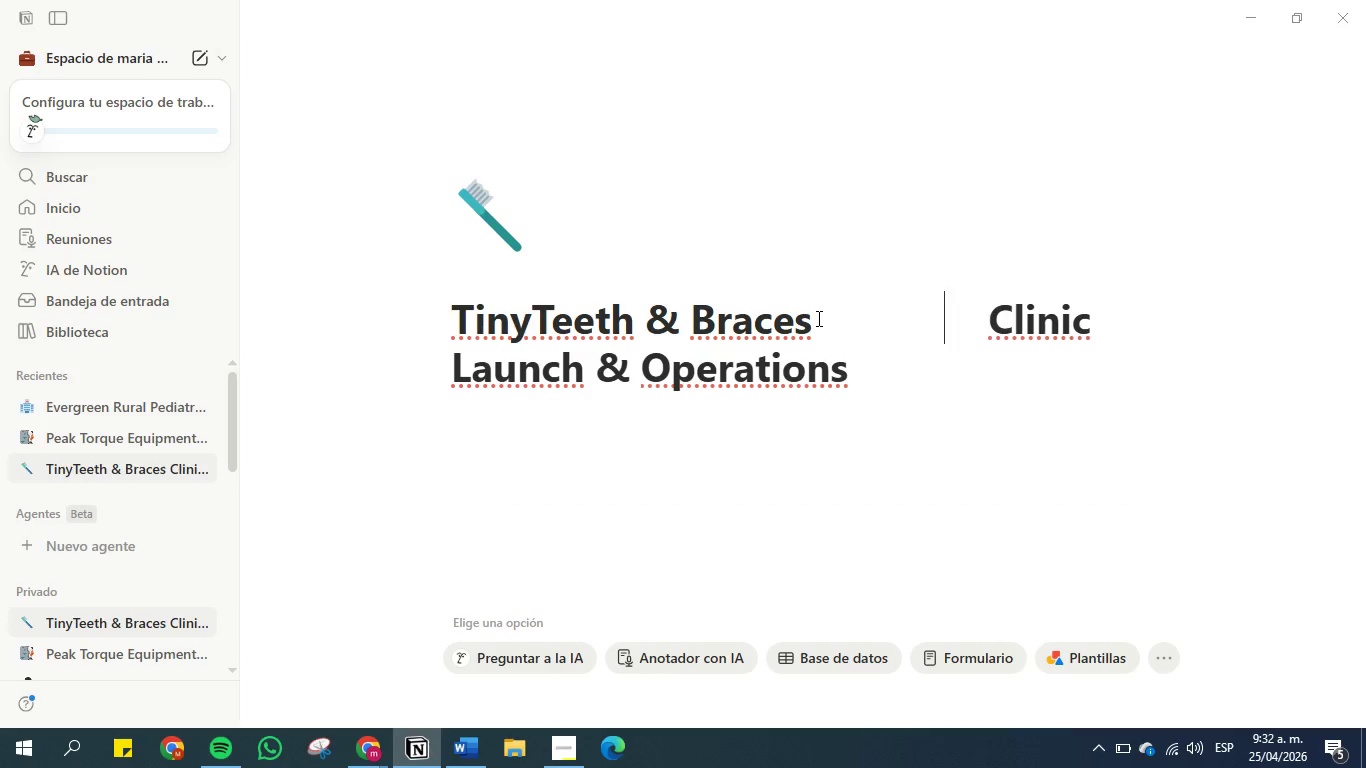 
key(Space)
 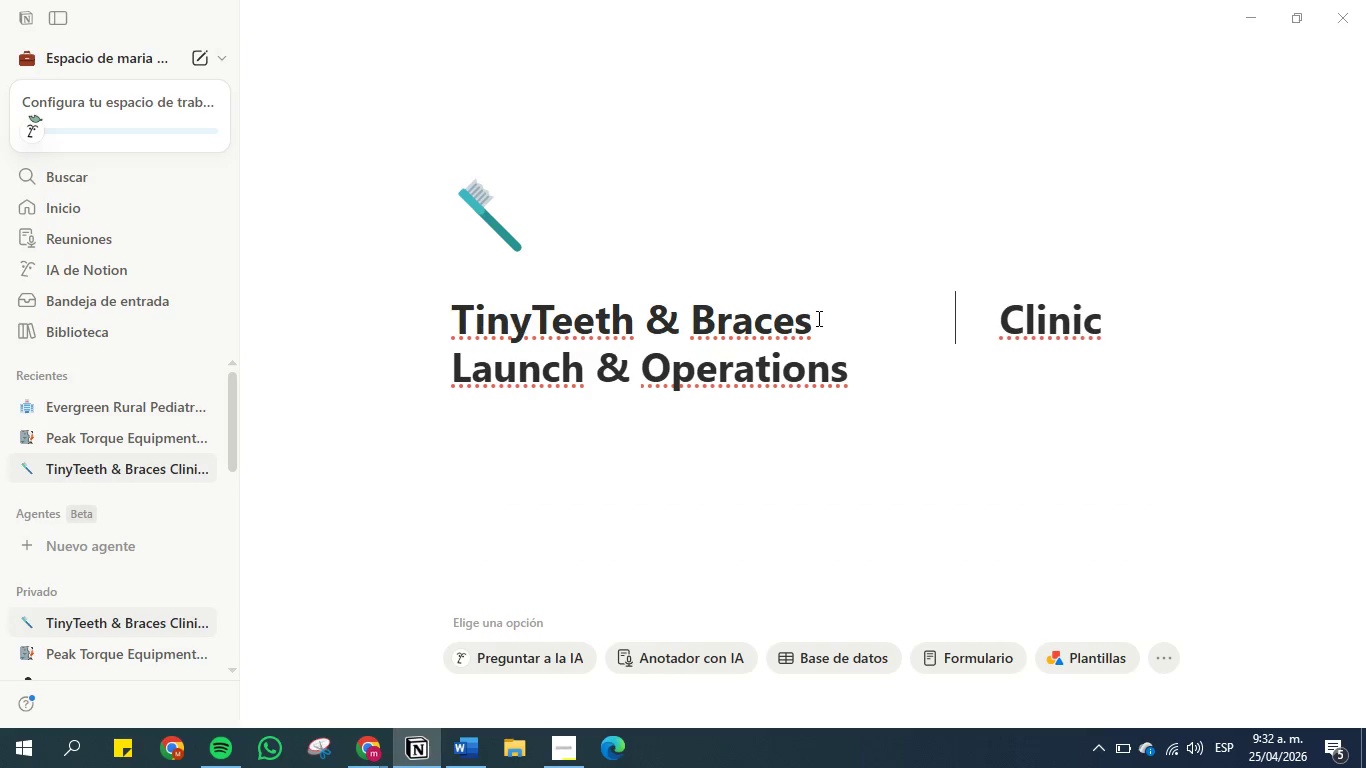 
key(Space)
 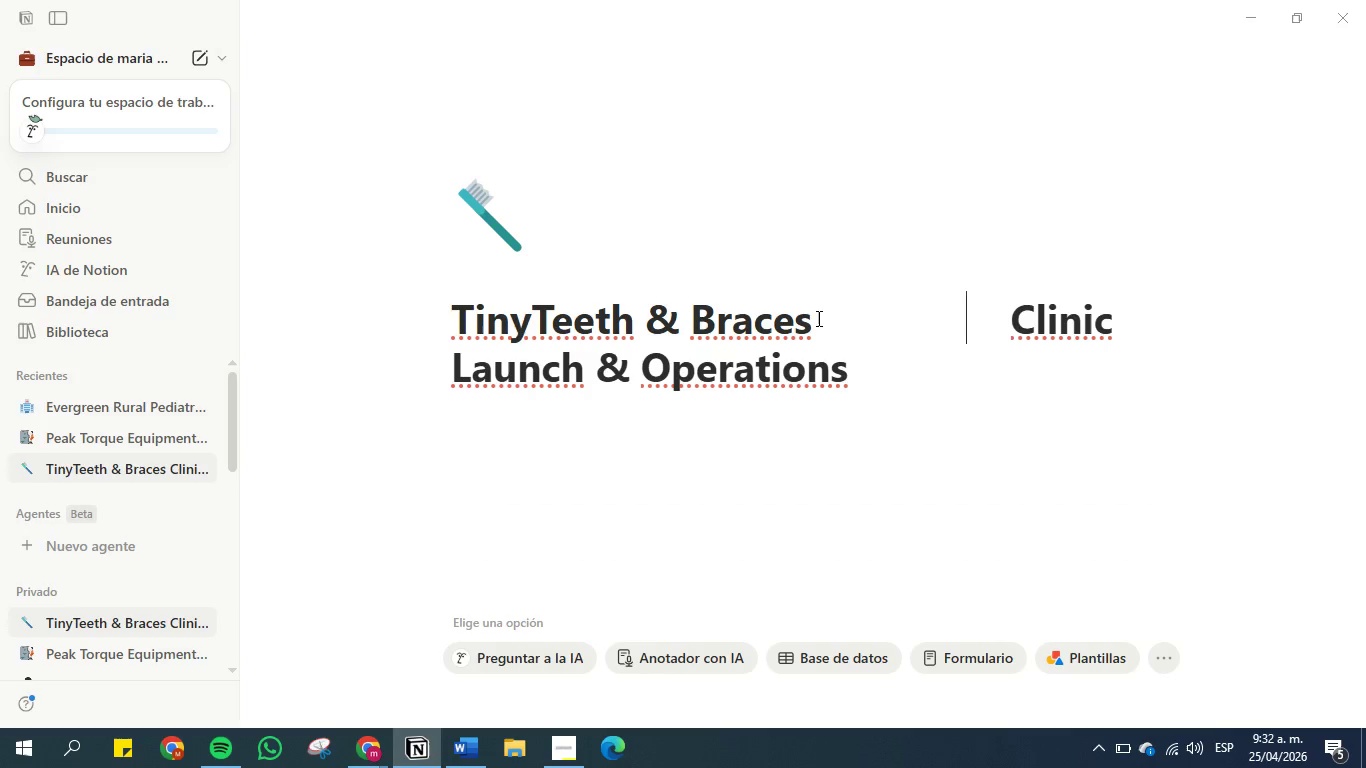 
key(Space)
 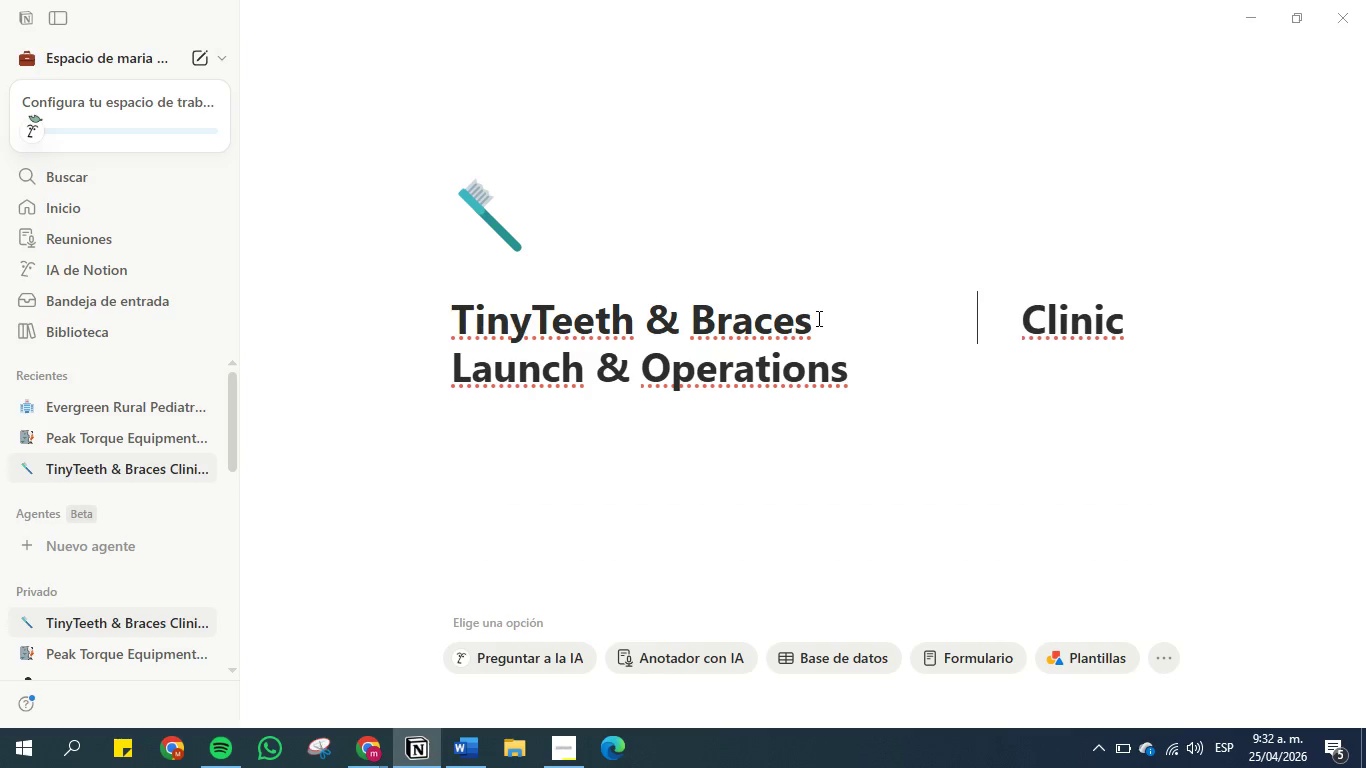 
key(Space)
 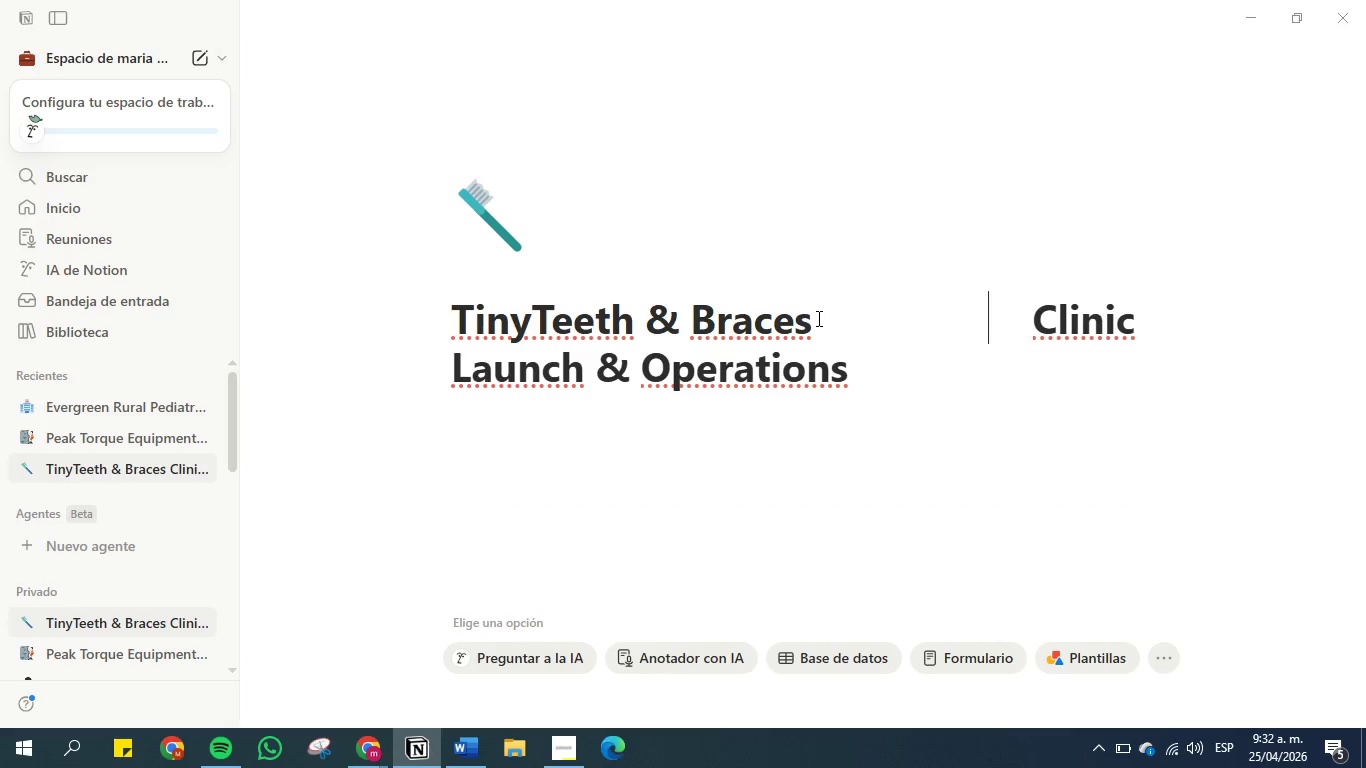 
key(Space)
 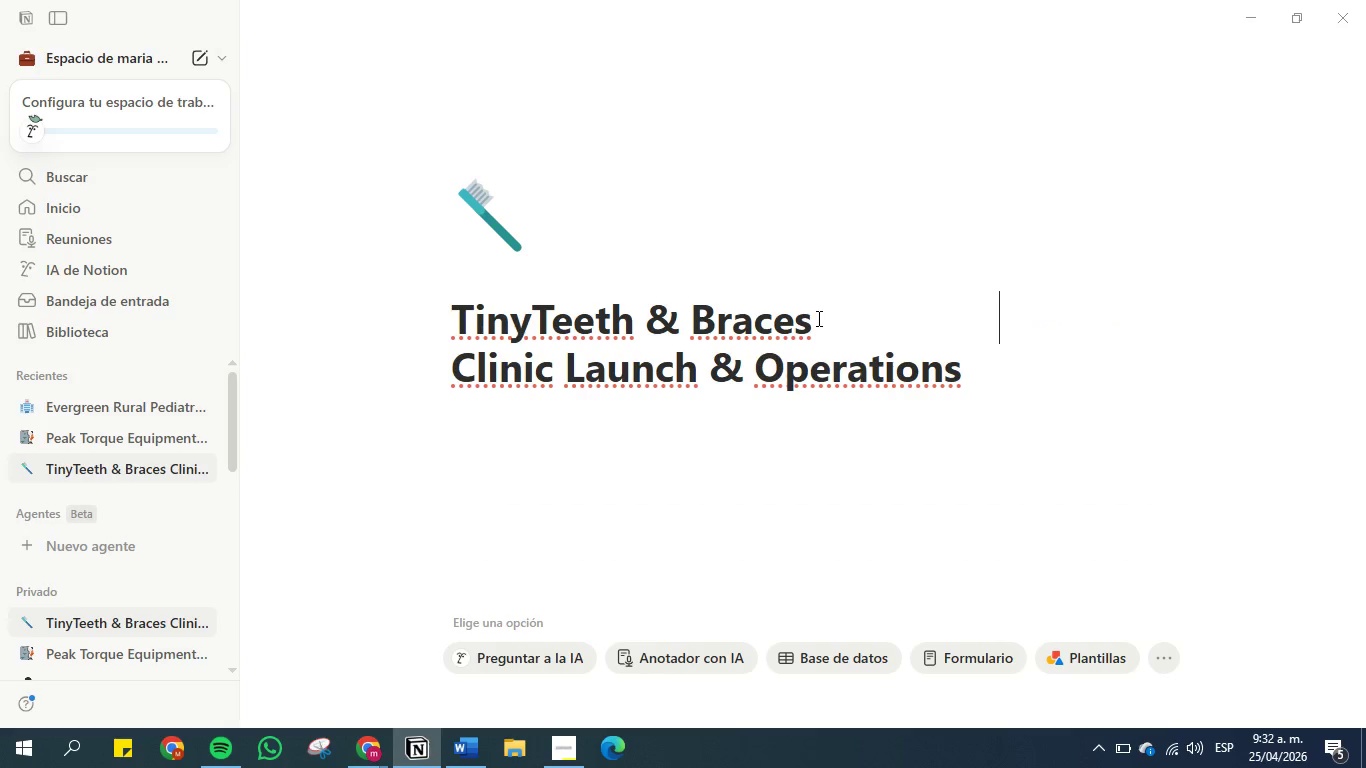 
key(Space)
 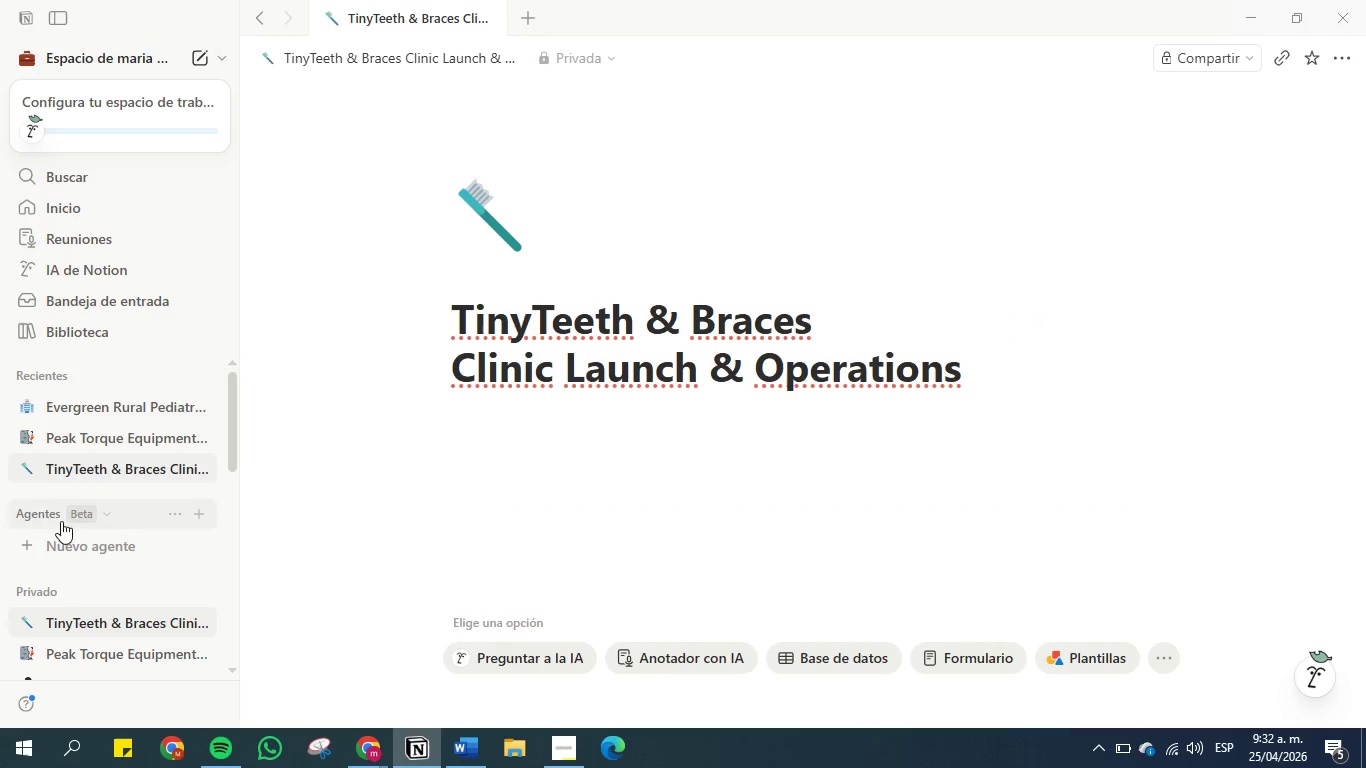 
scroll: coordinate [107, 547], scroll_direction: down, amount: 2.0
 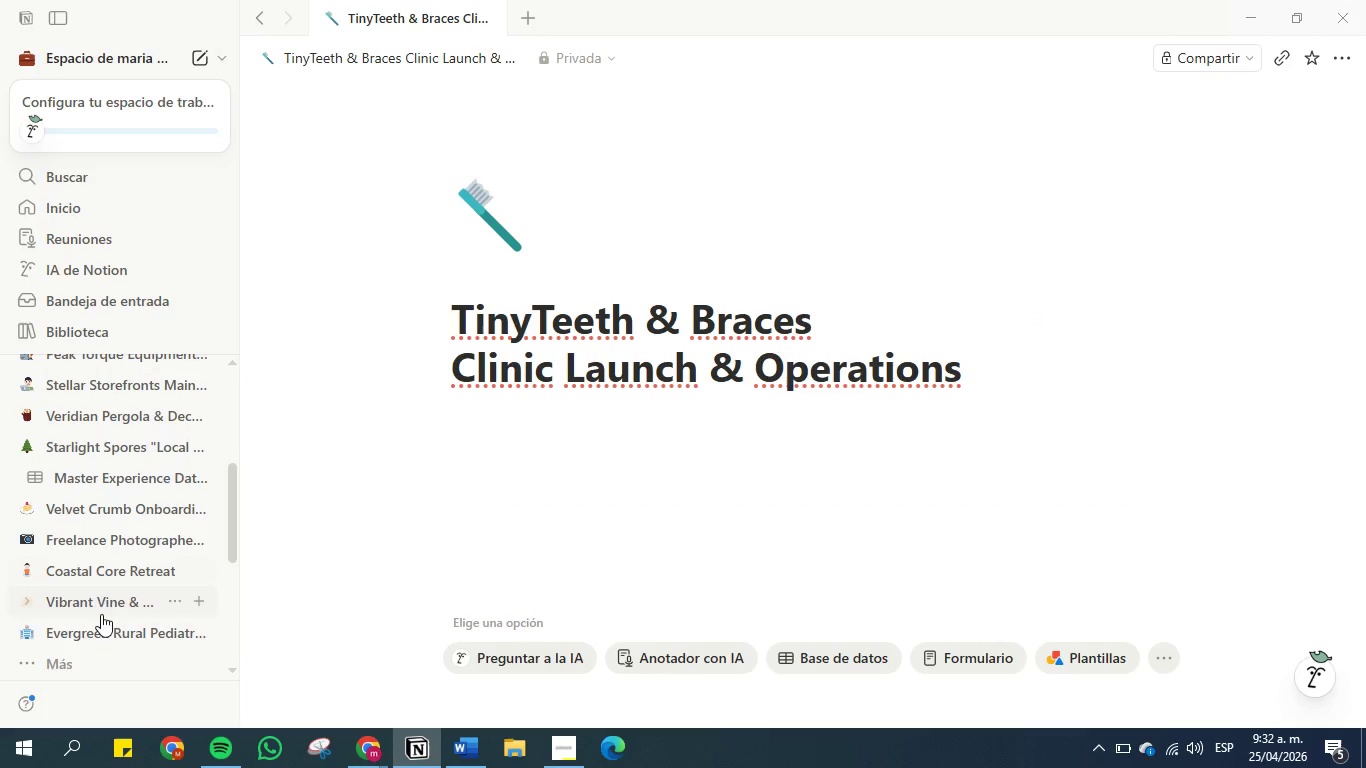 
left_click([100, 626])
 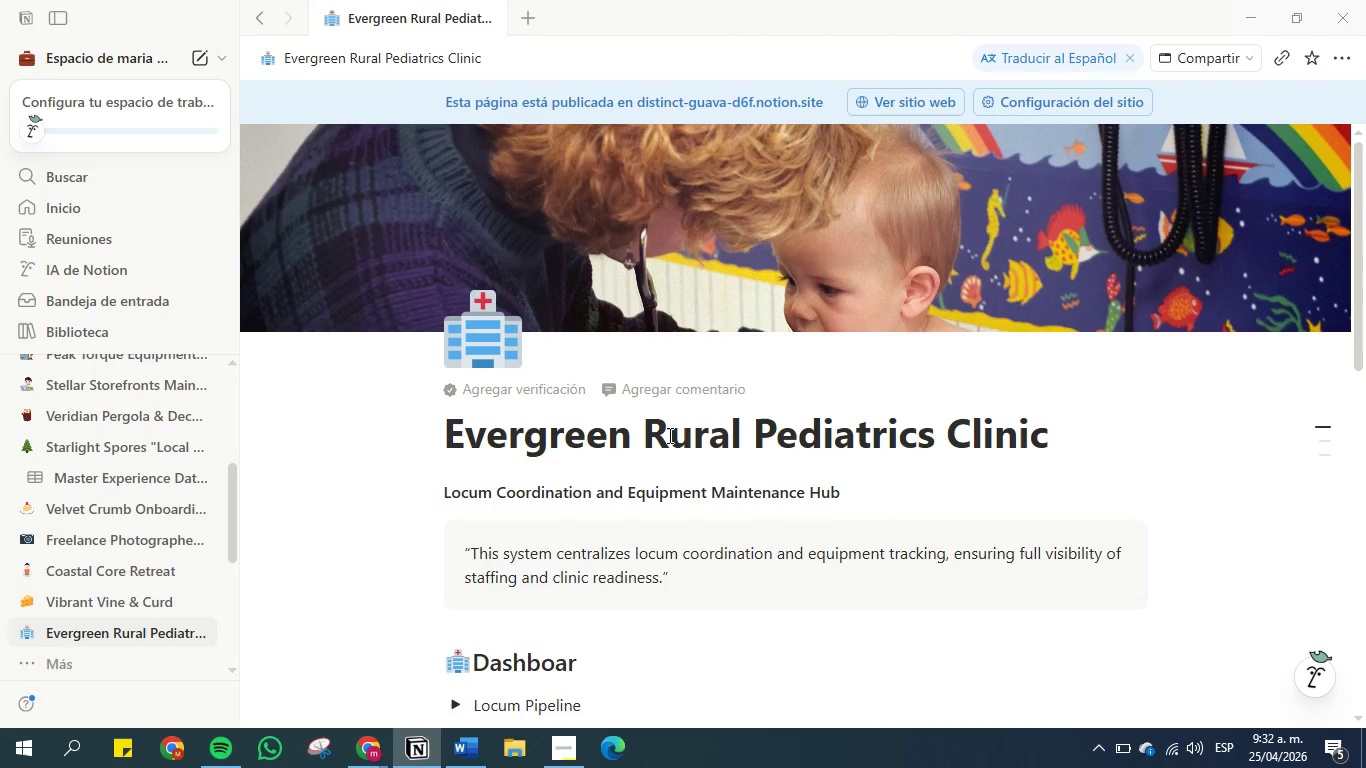 
wait(8.34)
 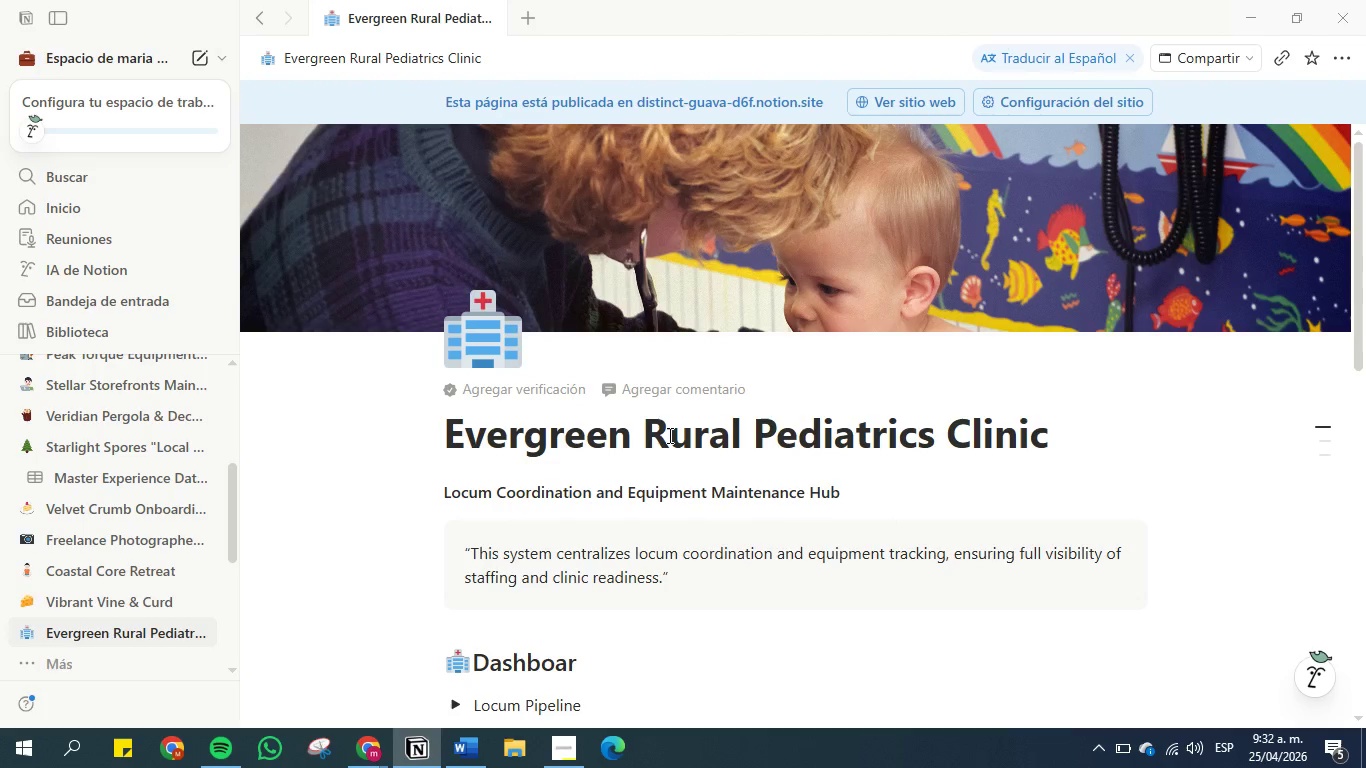 
scroll: coordinate [177, 493], scroll_direction: up, amount: 3.0
 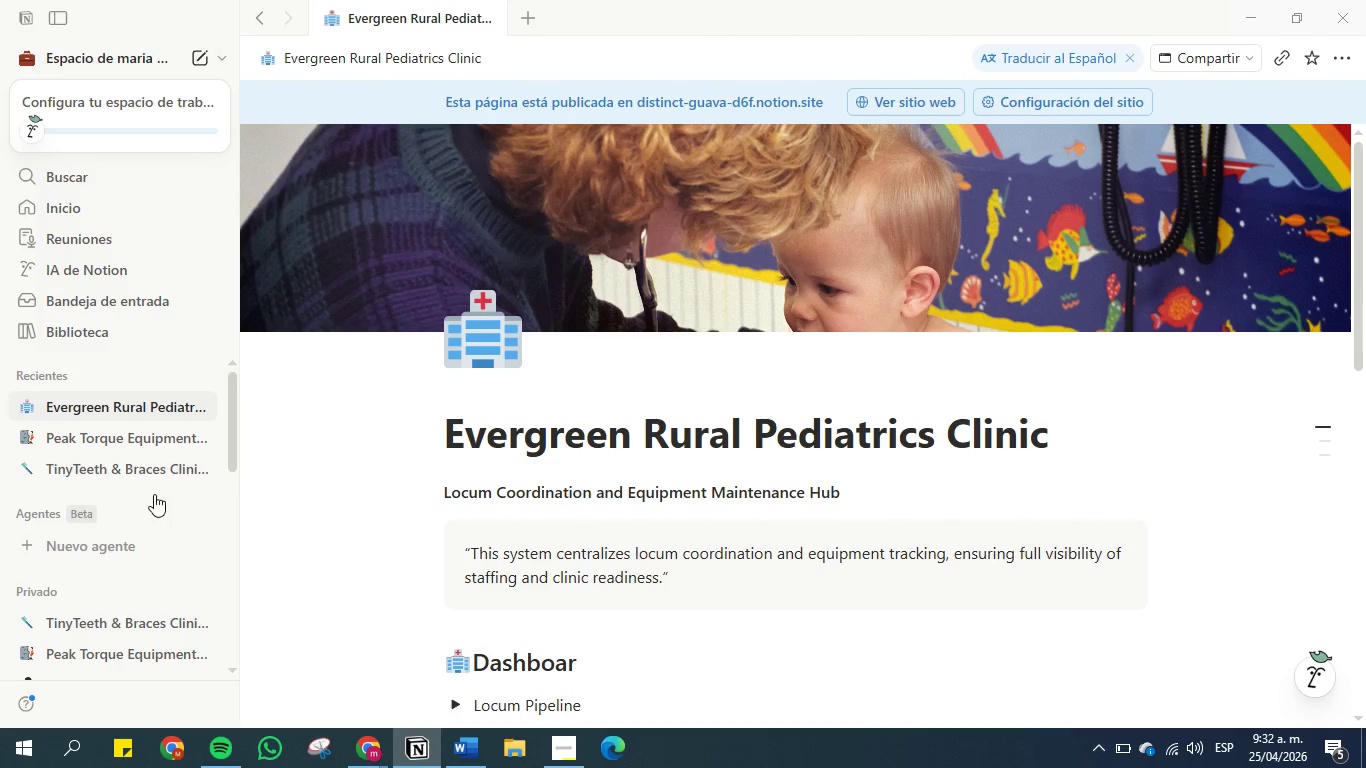 
scroll: coordinate [154, 494], scroll_direction: down, amount: 1.0
 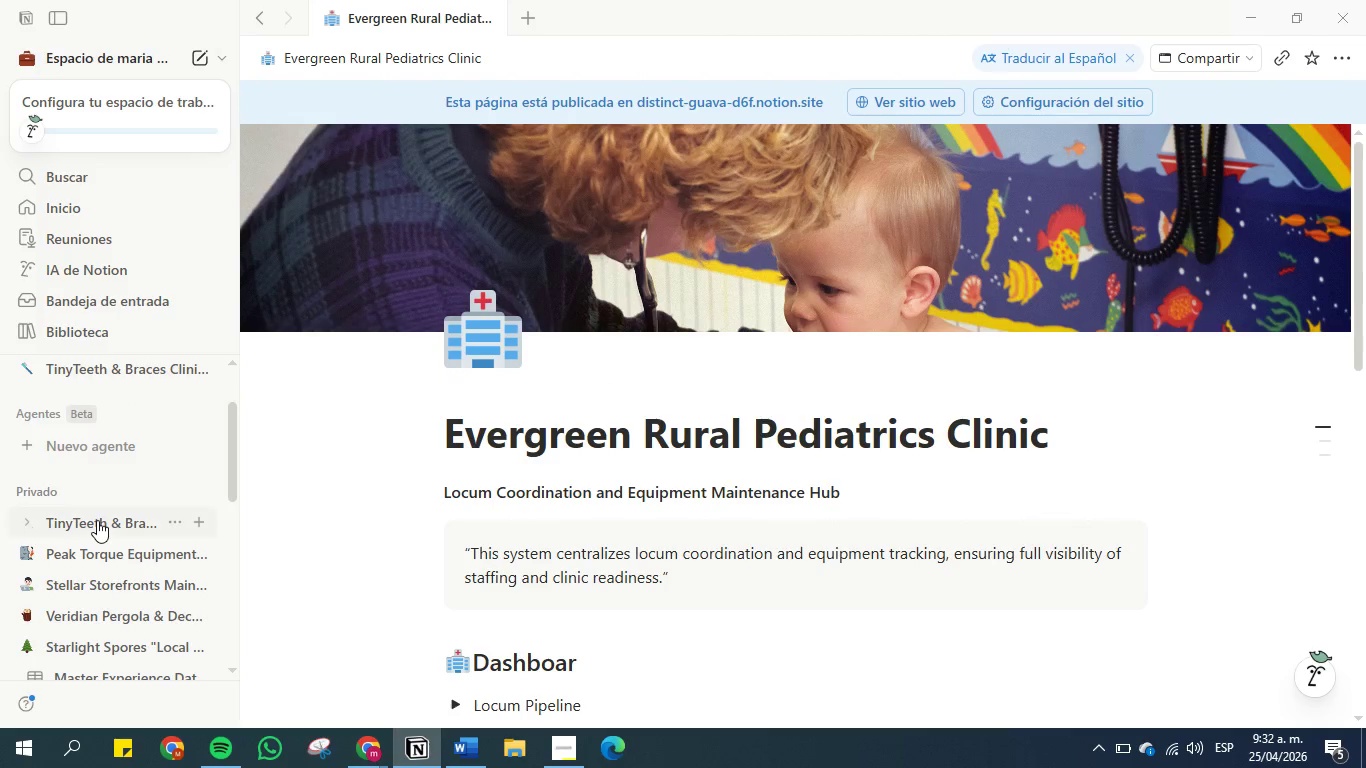 
left_click([97, 520])
 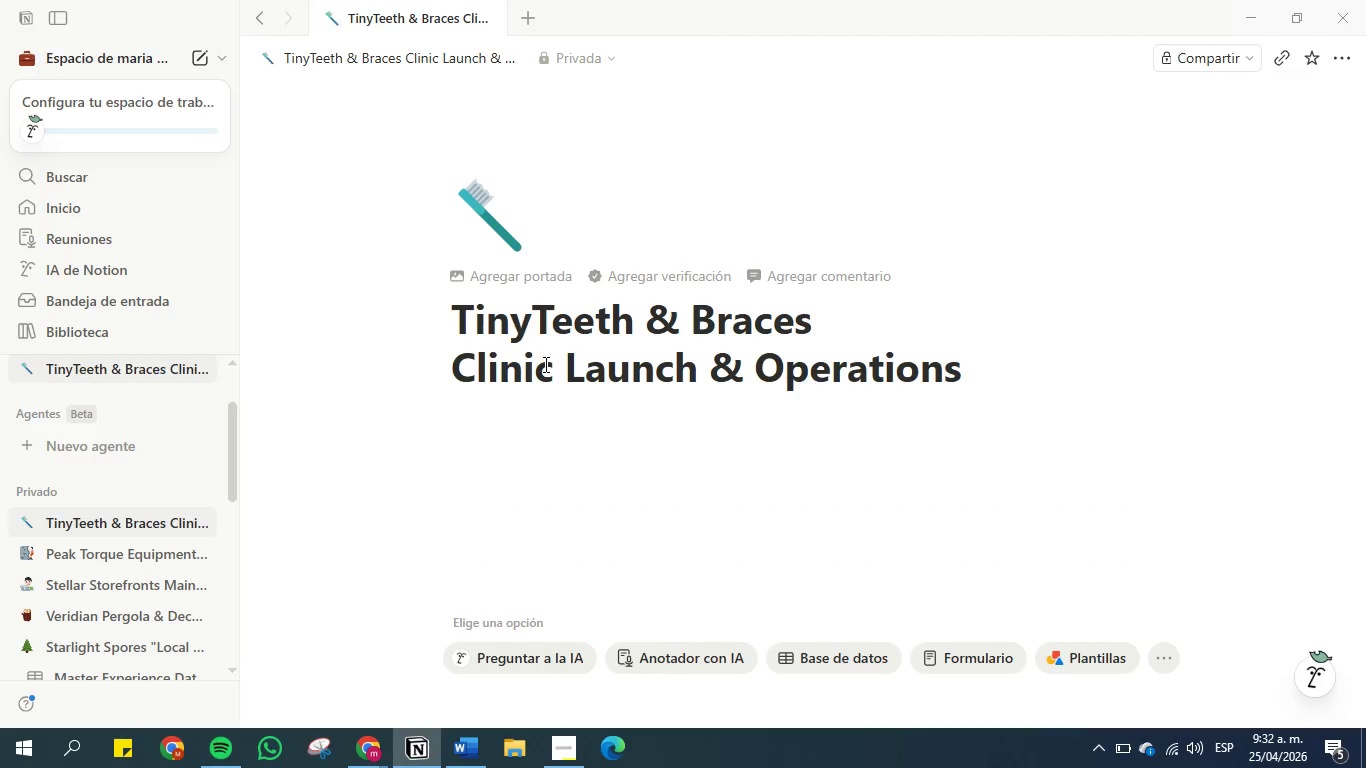 
wait(6.8)
 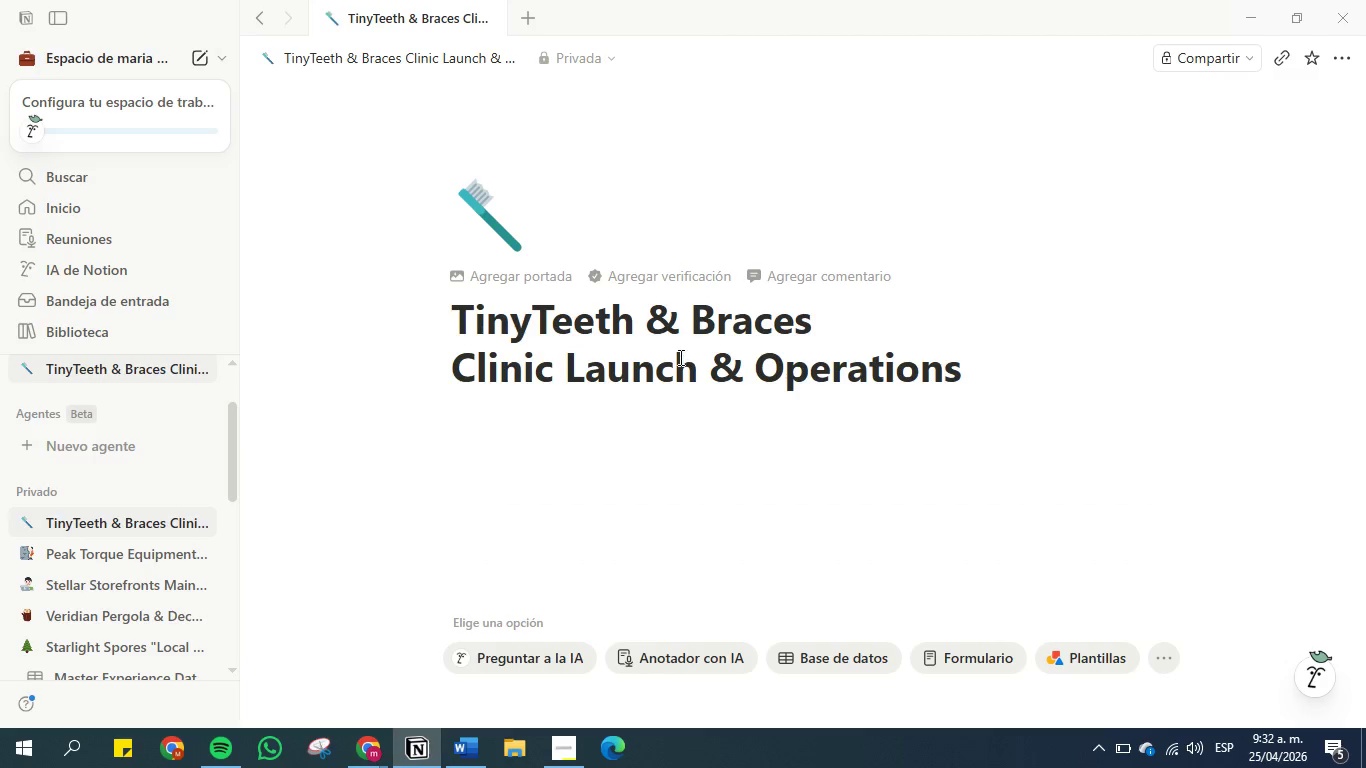 
left_click([471, 744])
 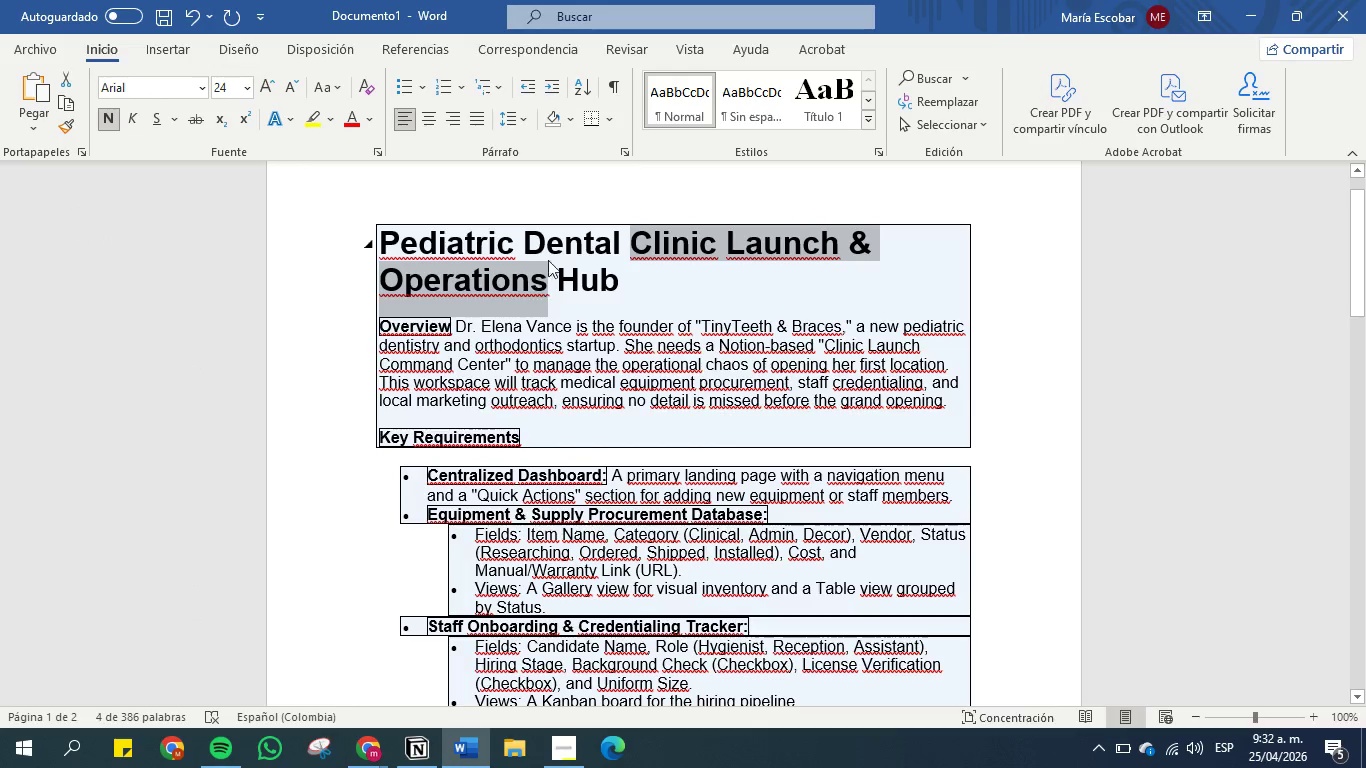 
left_click([559, 249])
 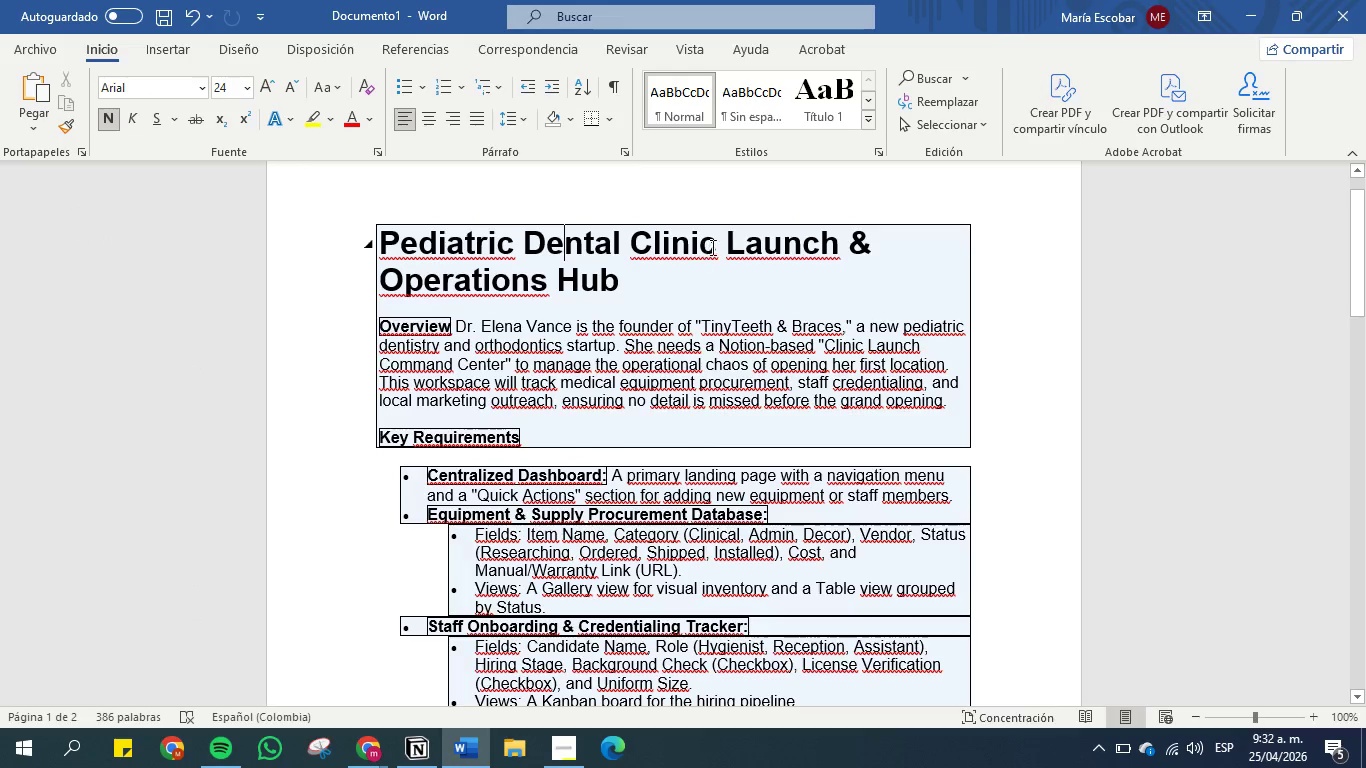 
left_click_drag(start_coordinate=[721, 247], to_coordinate=[379, 211])
 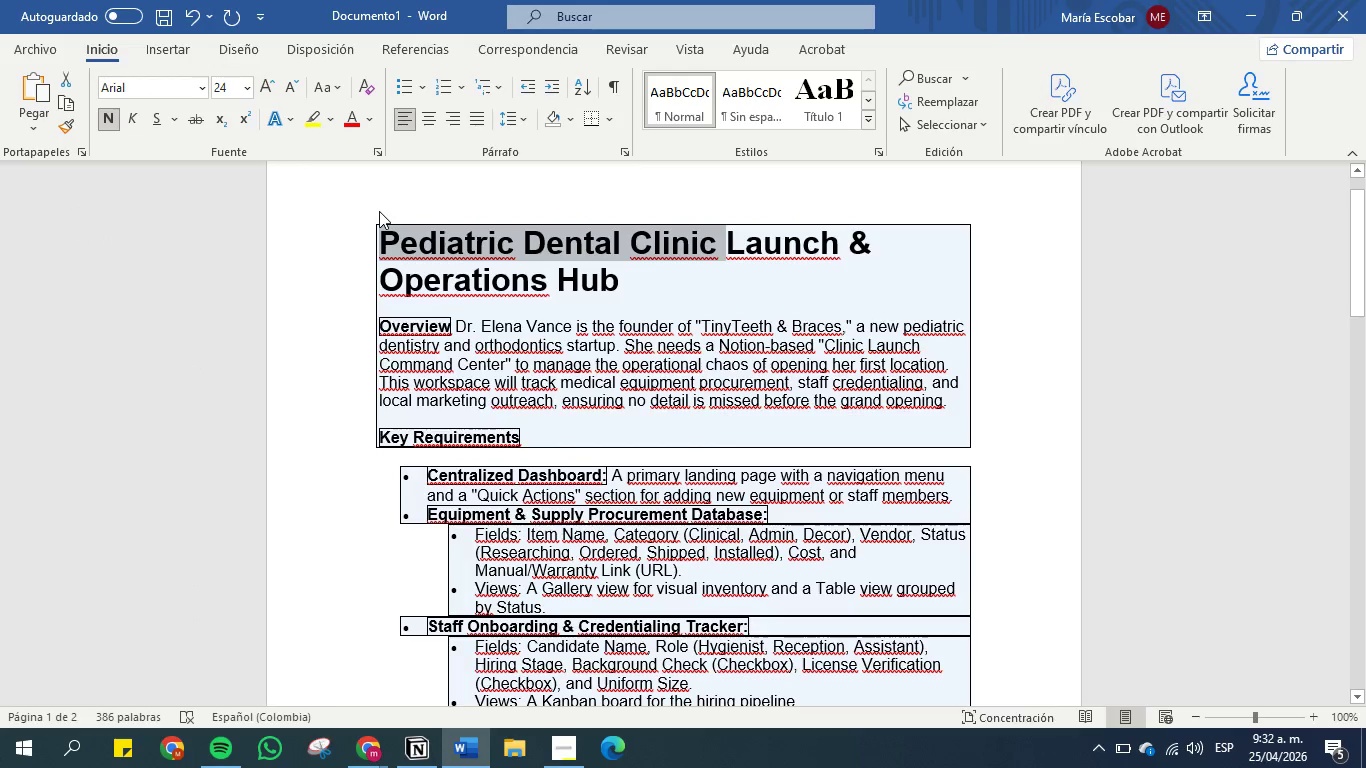 
key(Control+C)
 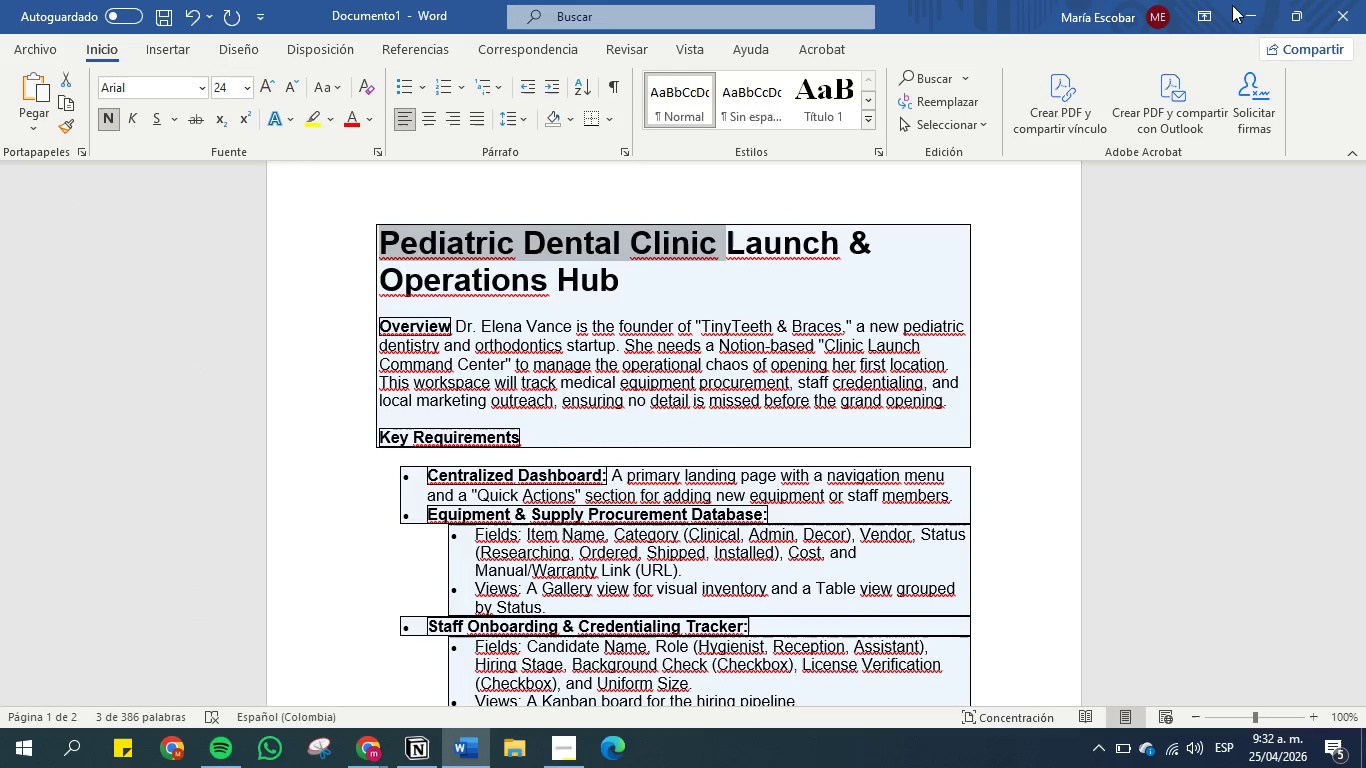 
left_click([1248, 11])
 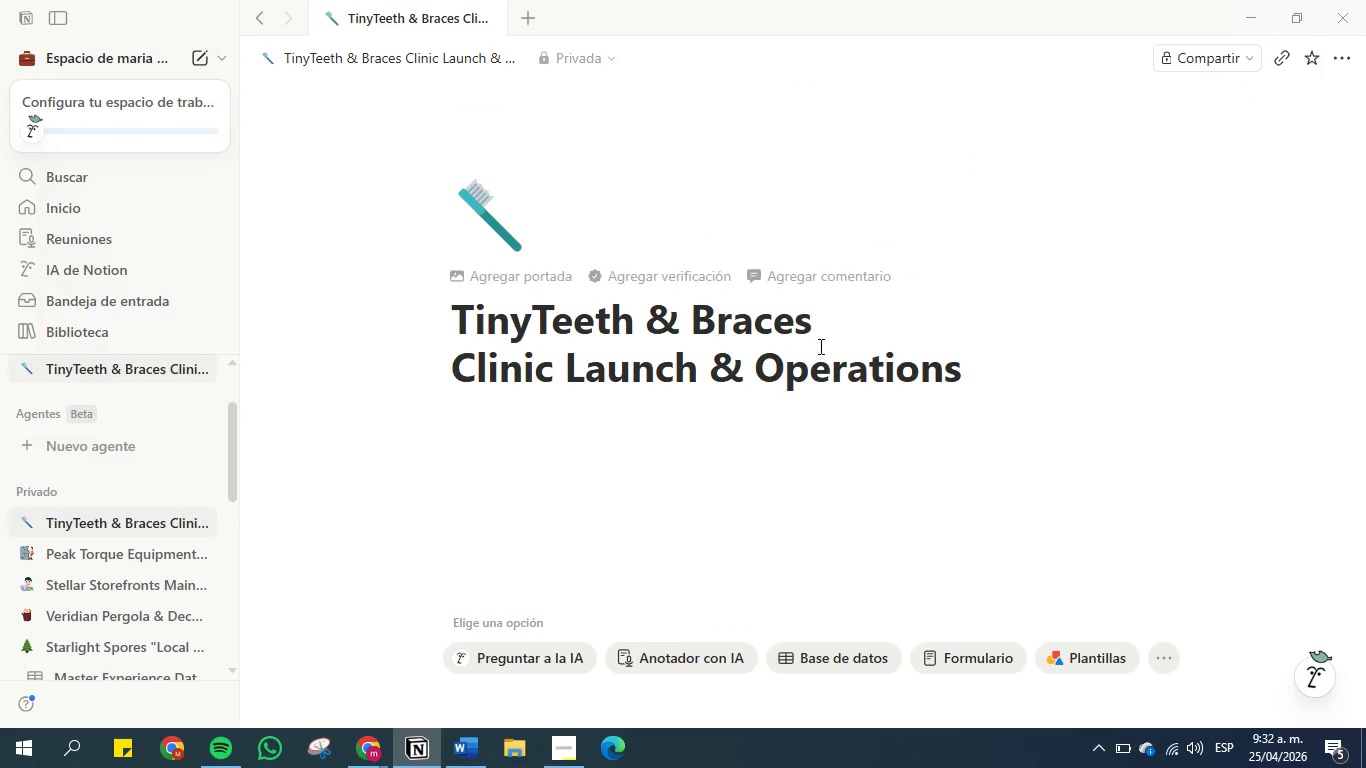 
left_click([835, 329])
 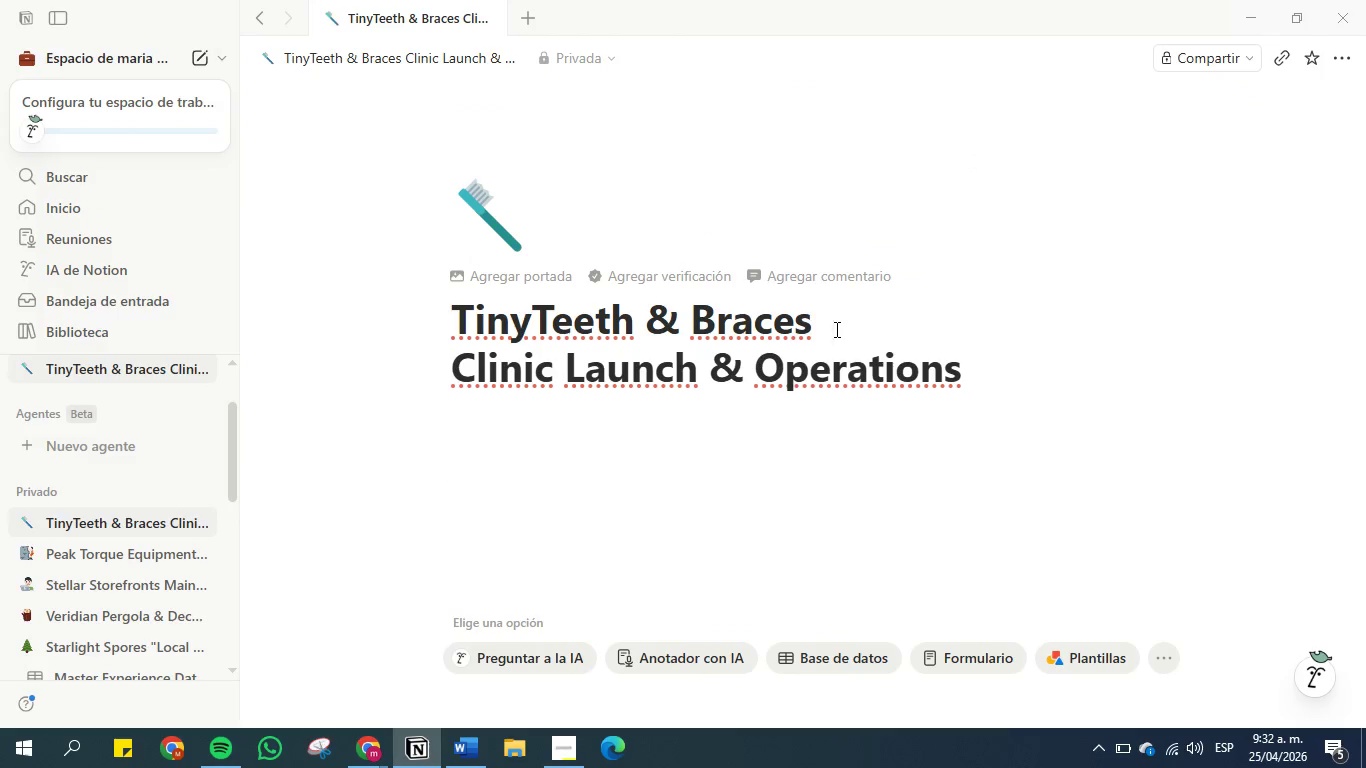 
key(Control+V)
 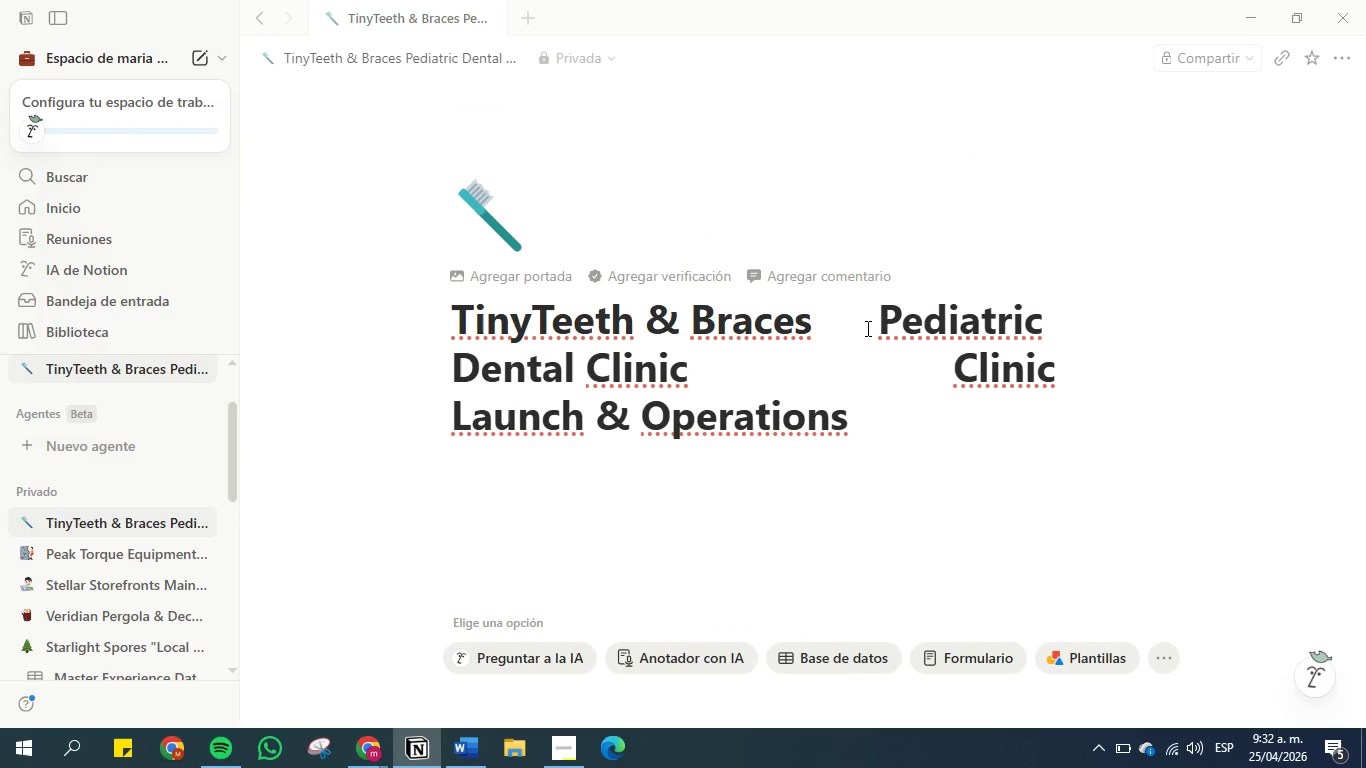 
left_click([870, 328])
 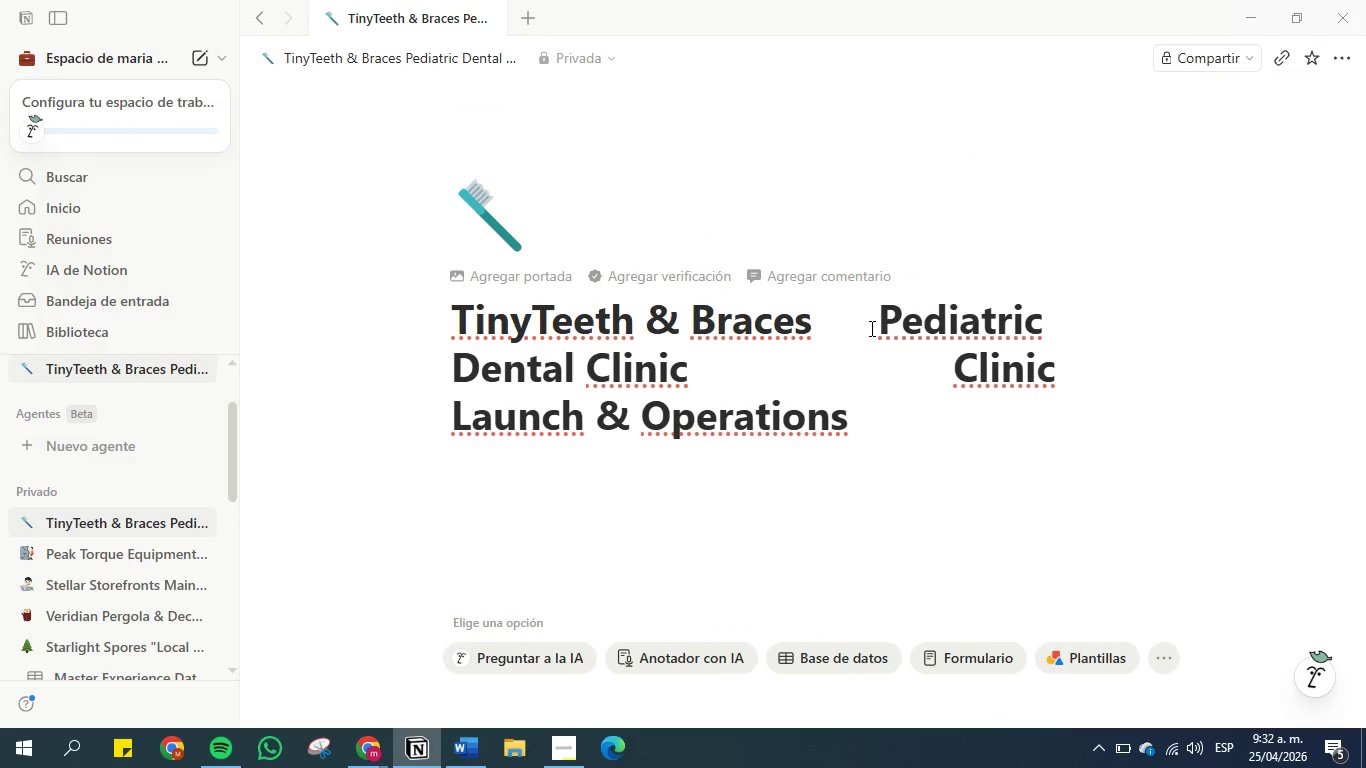 
key(Backspace)
 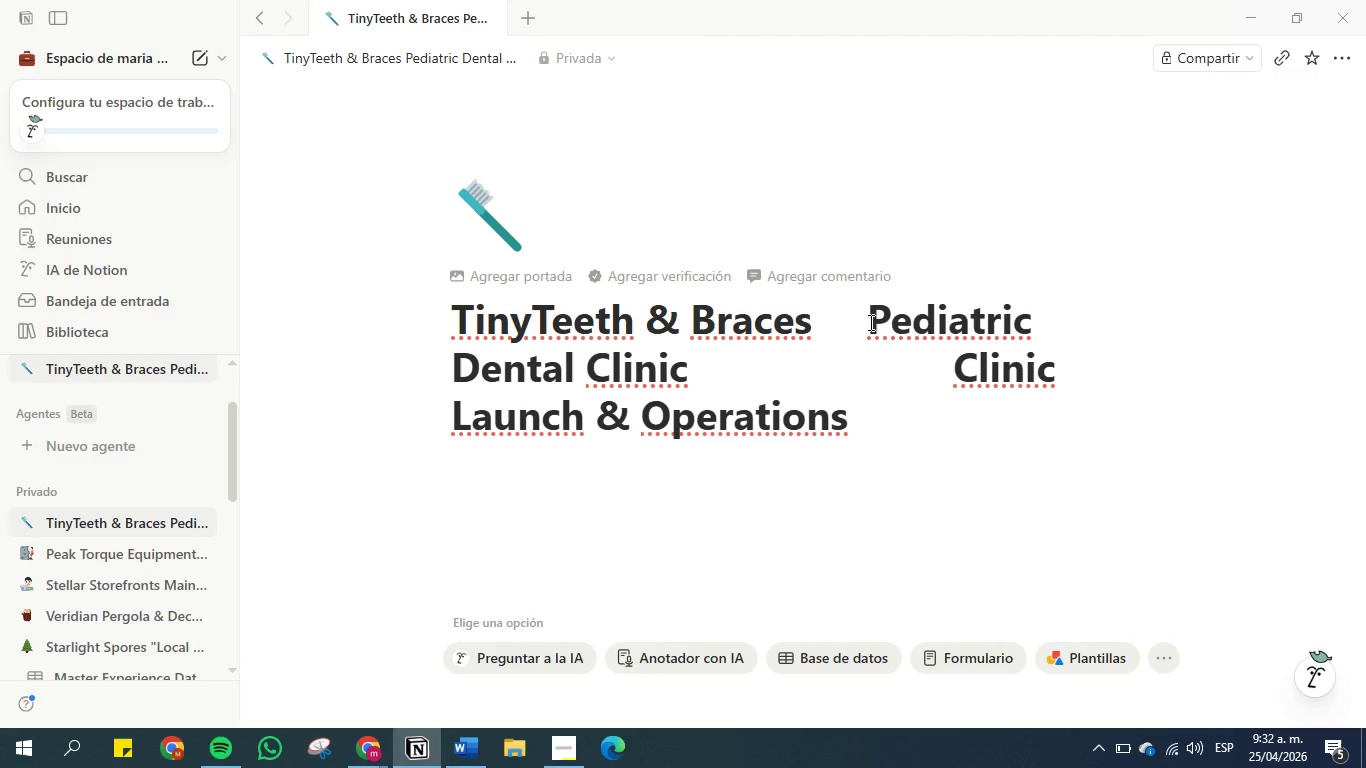 
left_click([869, 322])
 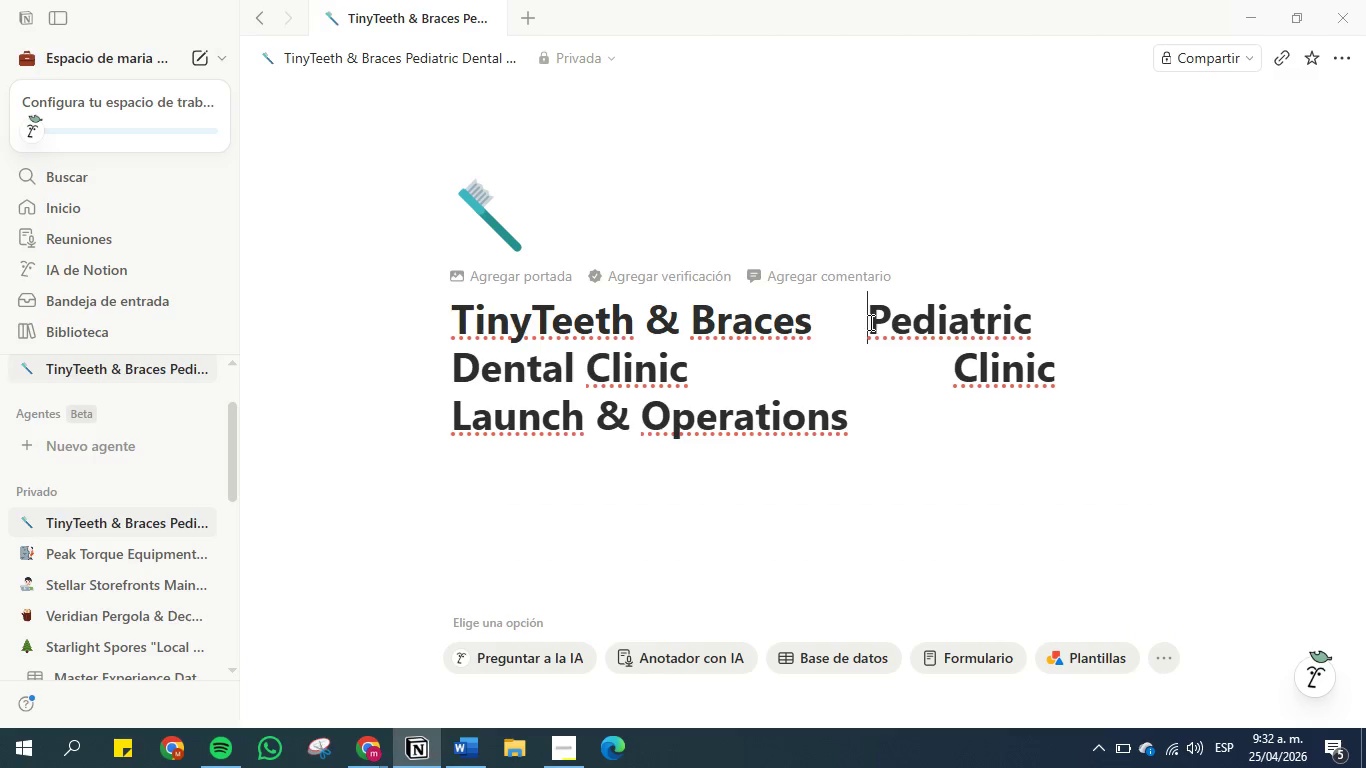 
key(Backspace)
 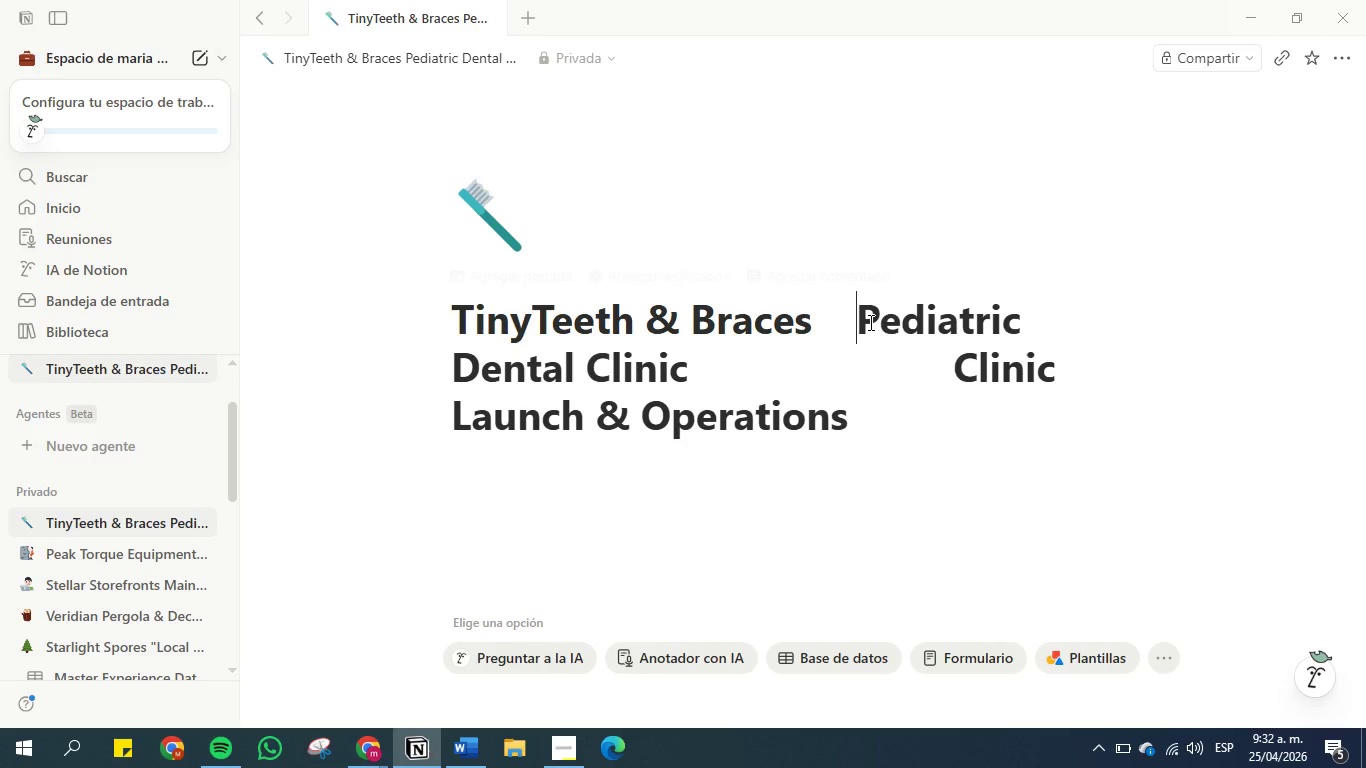 
key(Backspace)
 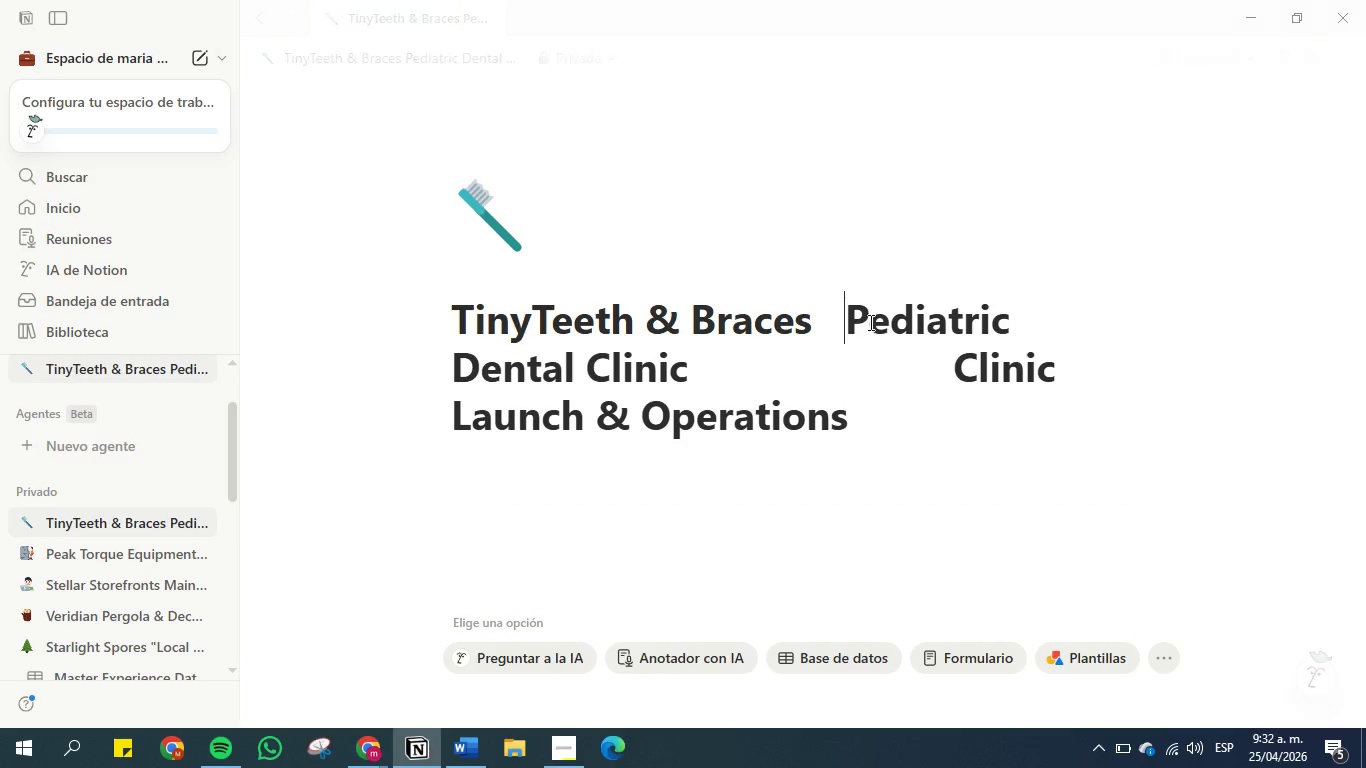 
key(Backspace)
 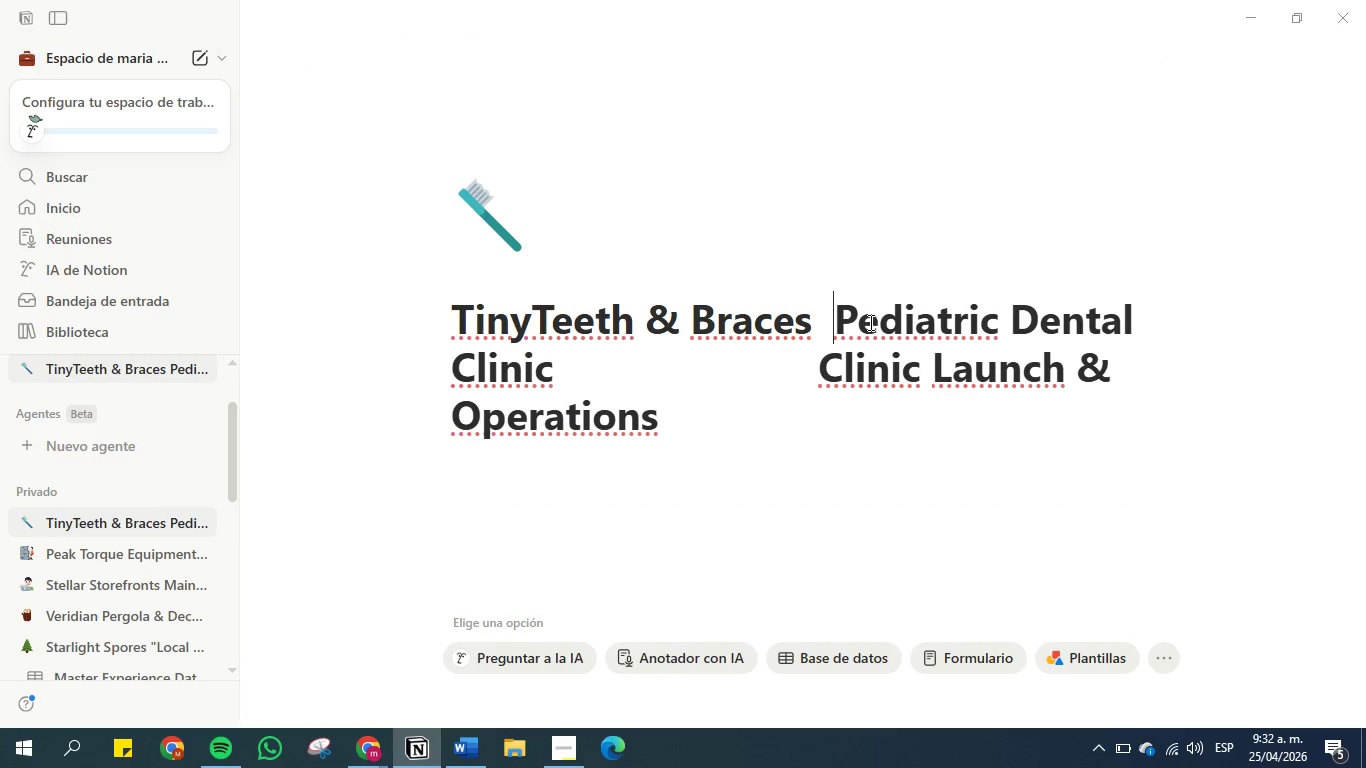 
key(Backspace)
 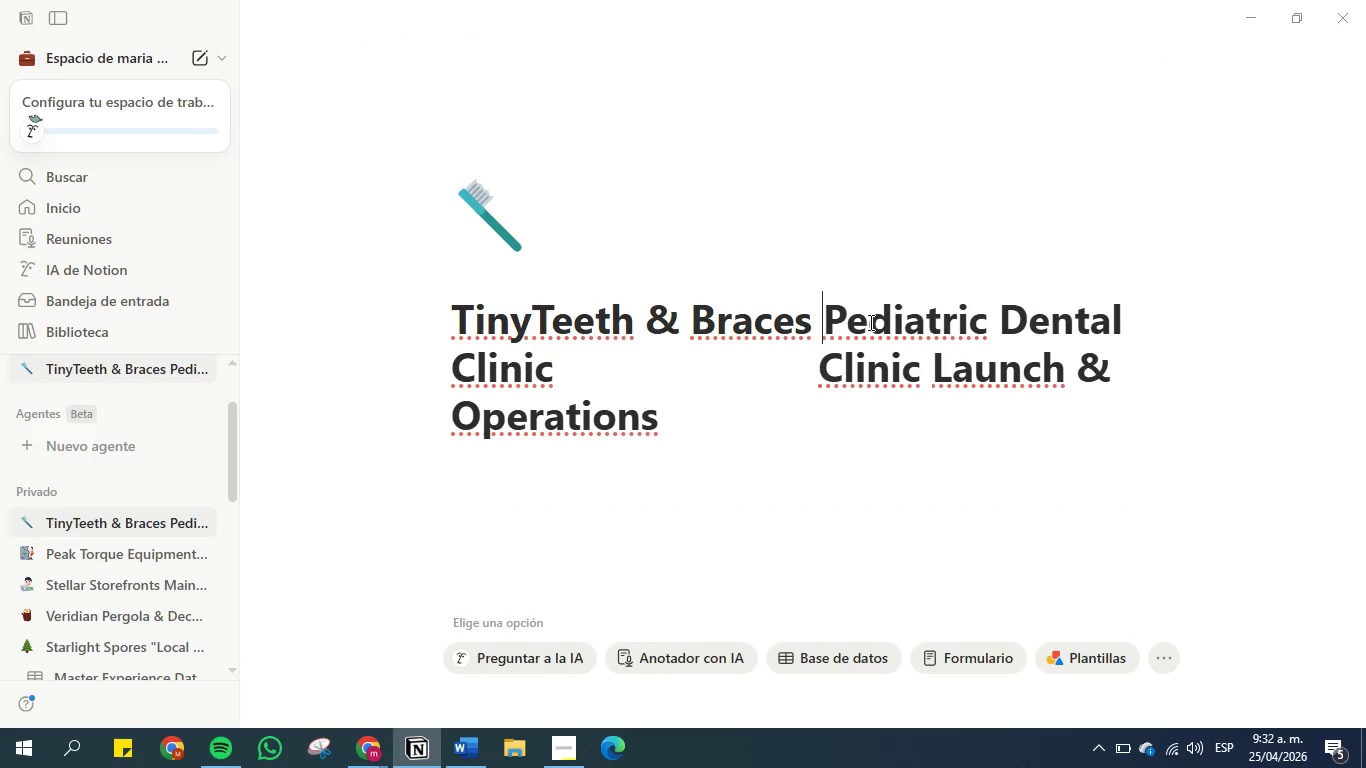 
key(Backspace)
 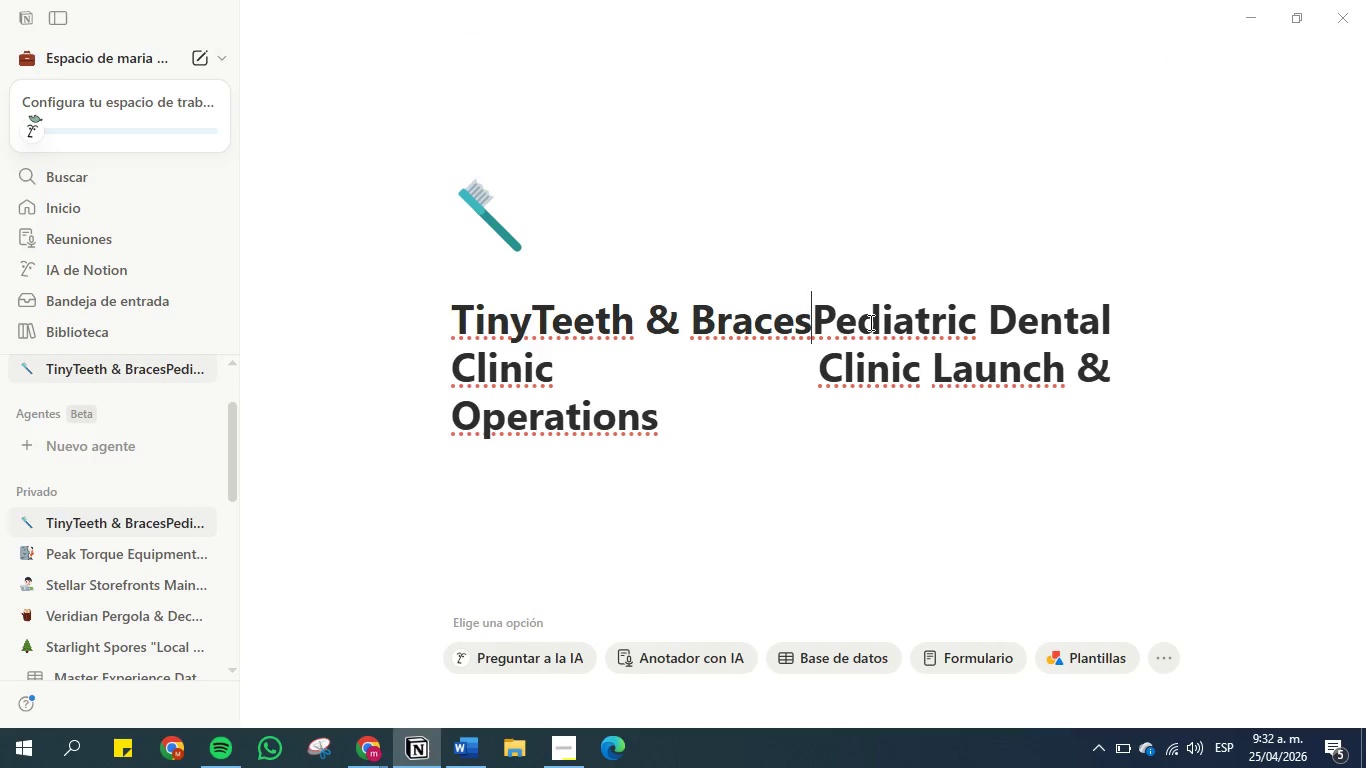 
key(Space)
 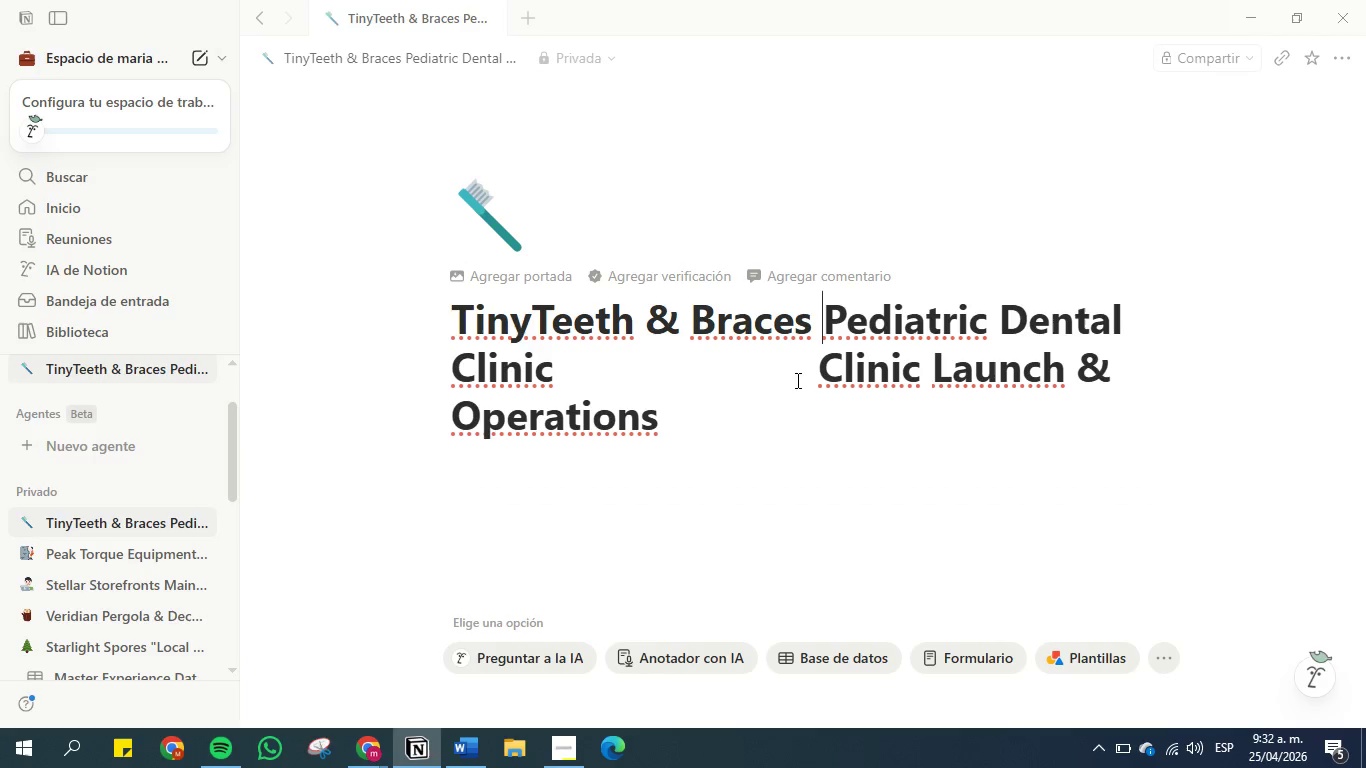 
left_click_drag(start_coordinate=[812, 376], to_coordinate=[940, 429])
 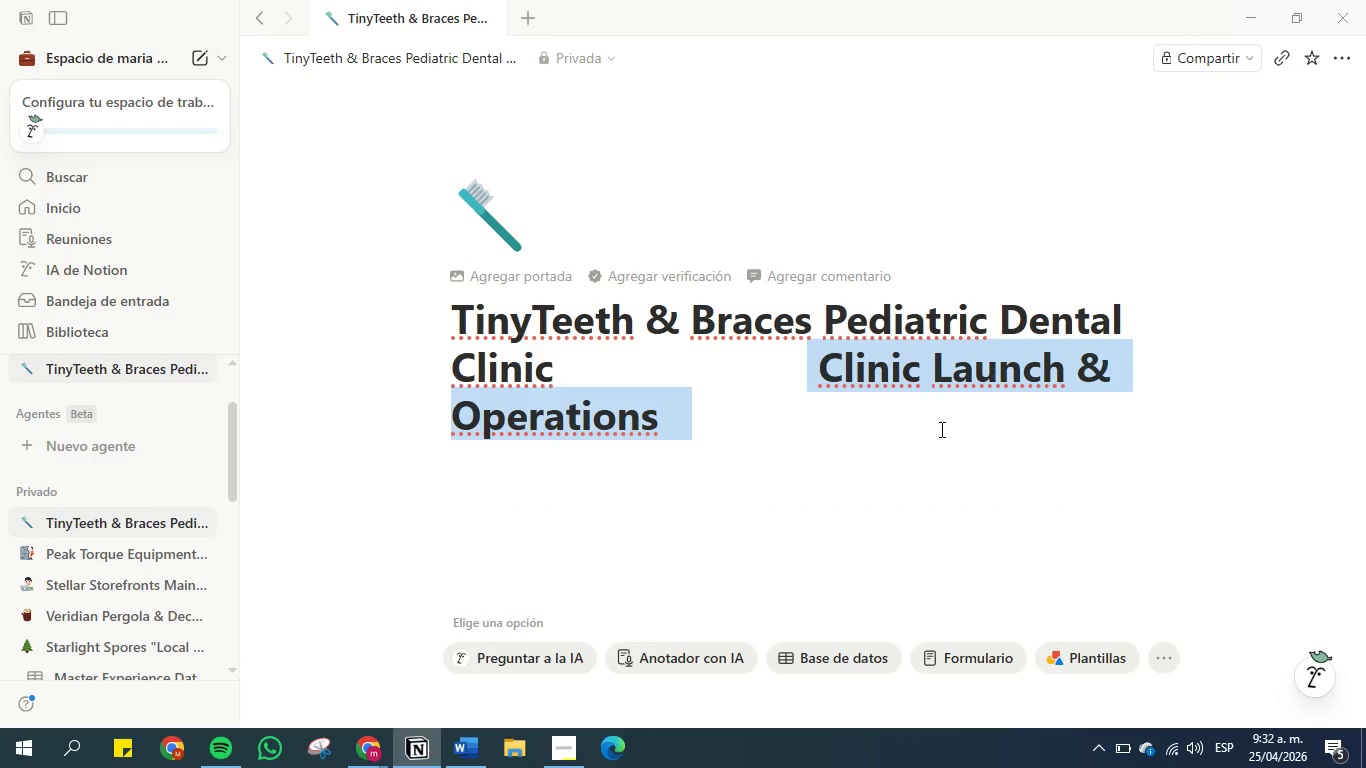 
key(Control+C)
 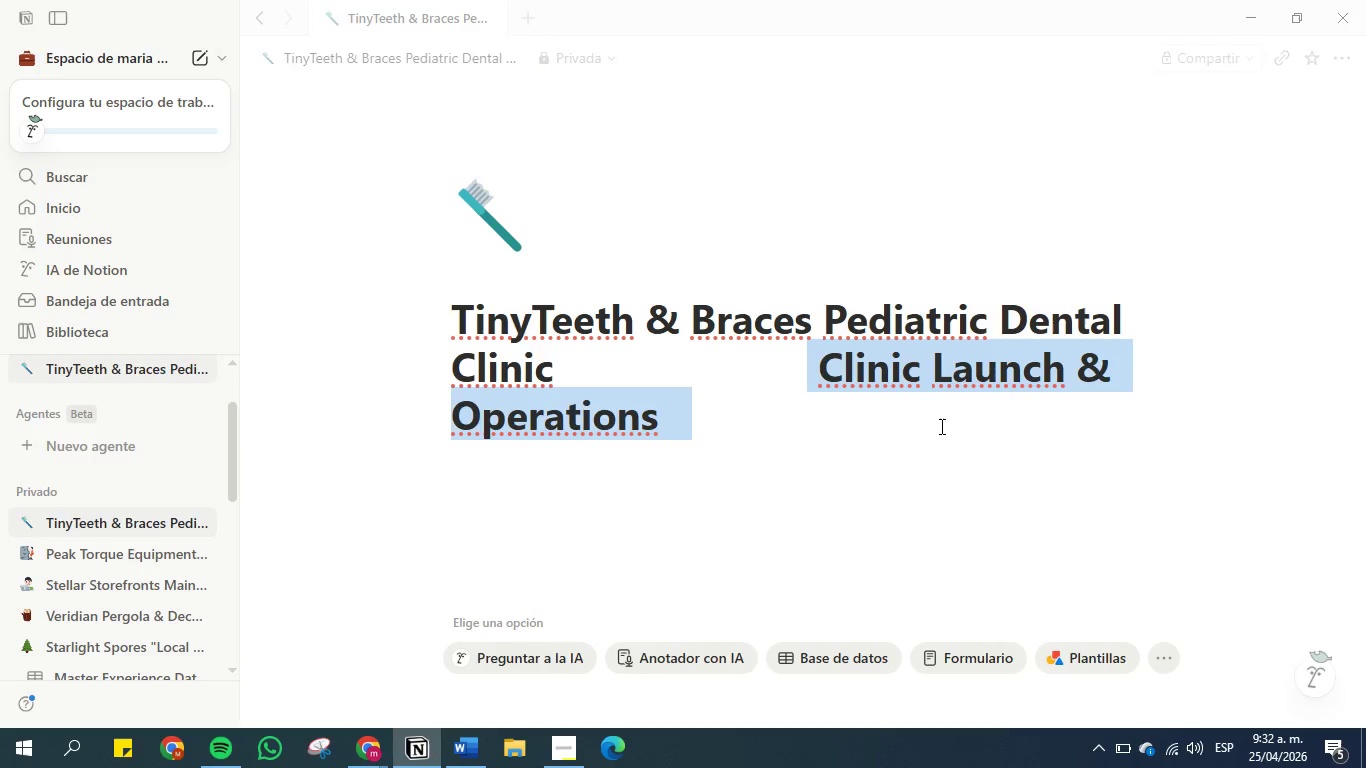 
key(Backspace)
 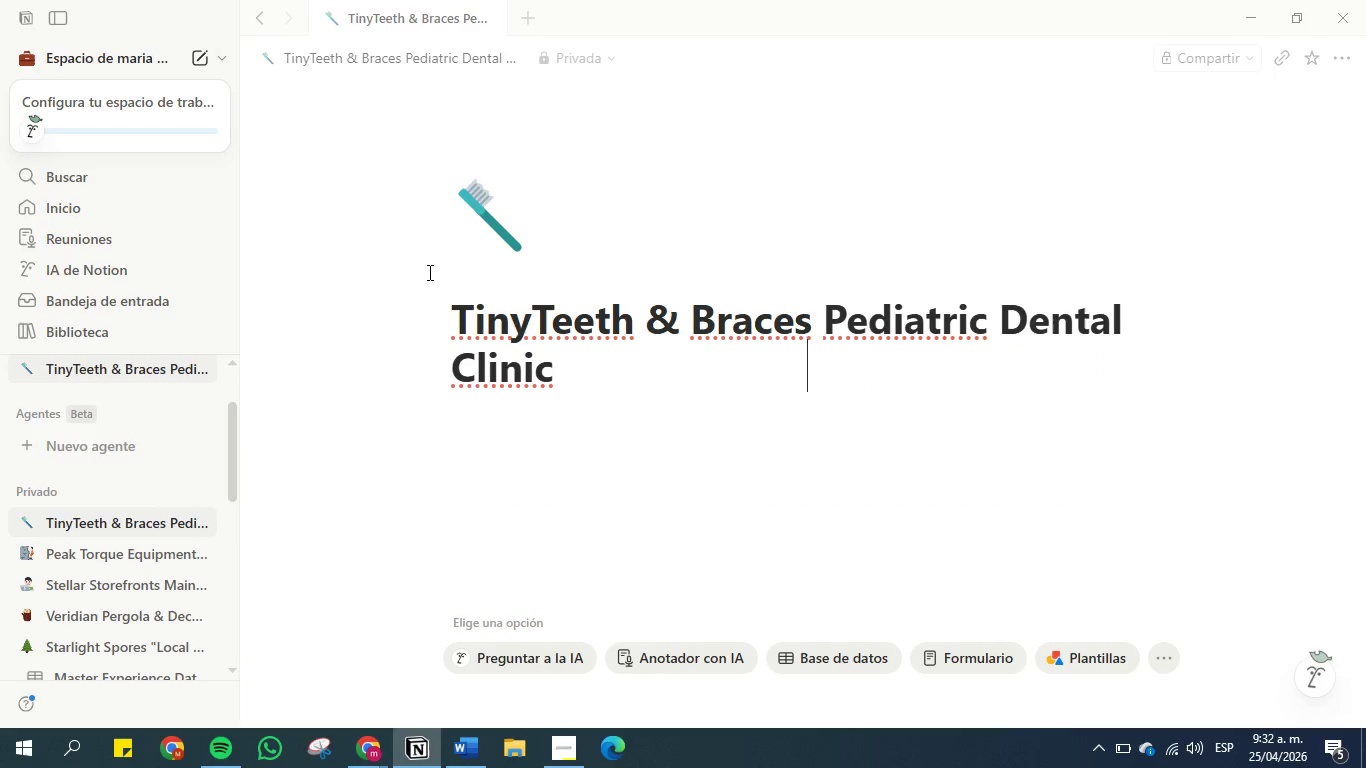 
left_click([511, 475])
 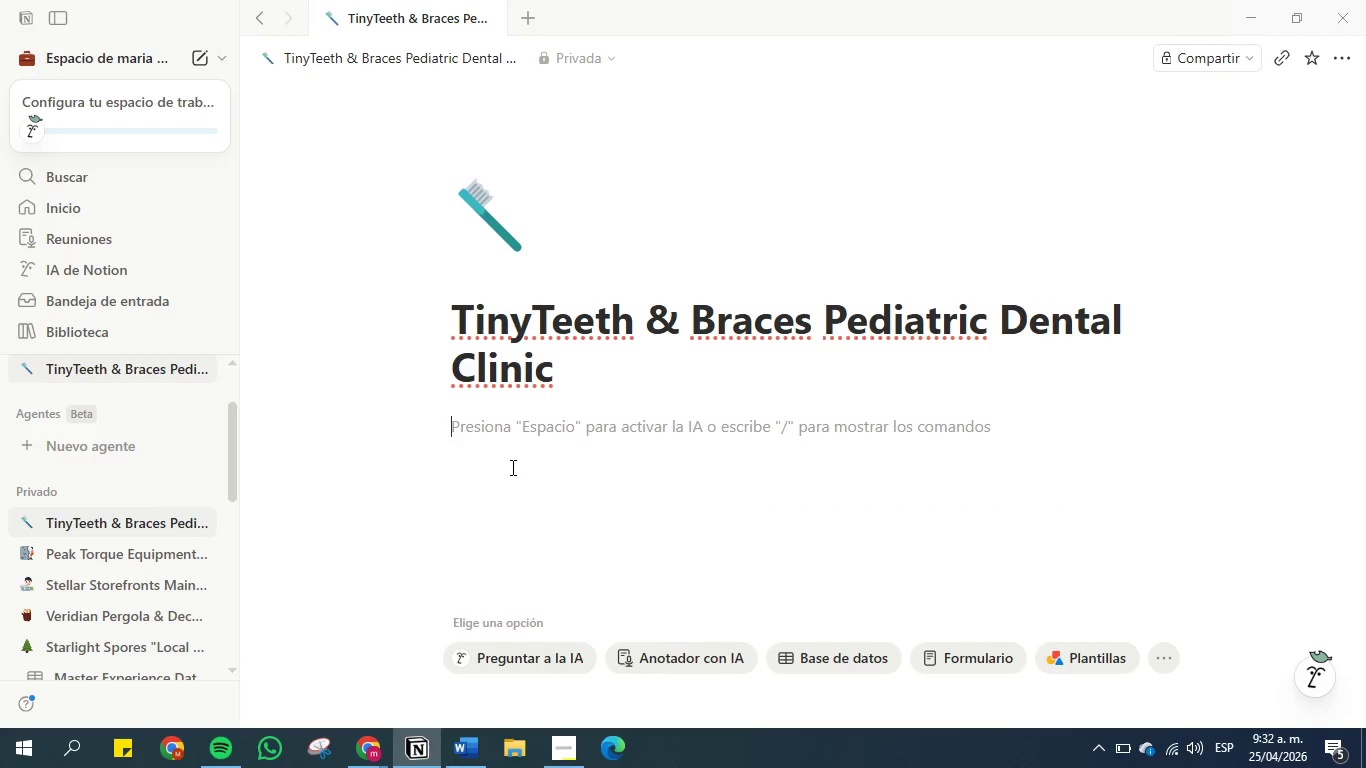 
key(Control+V)
 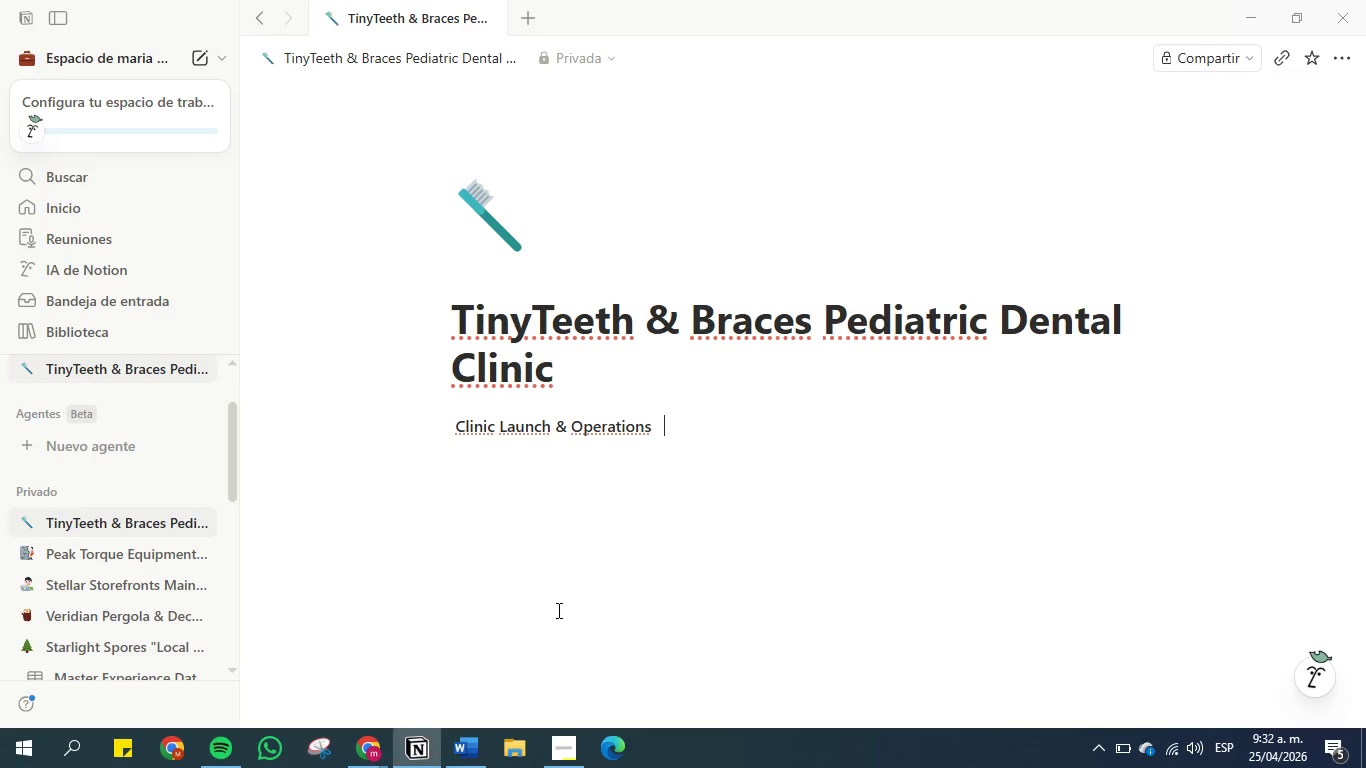 
type(Hub )
 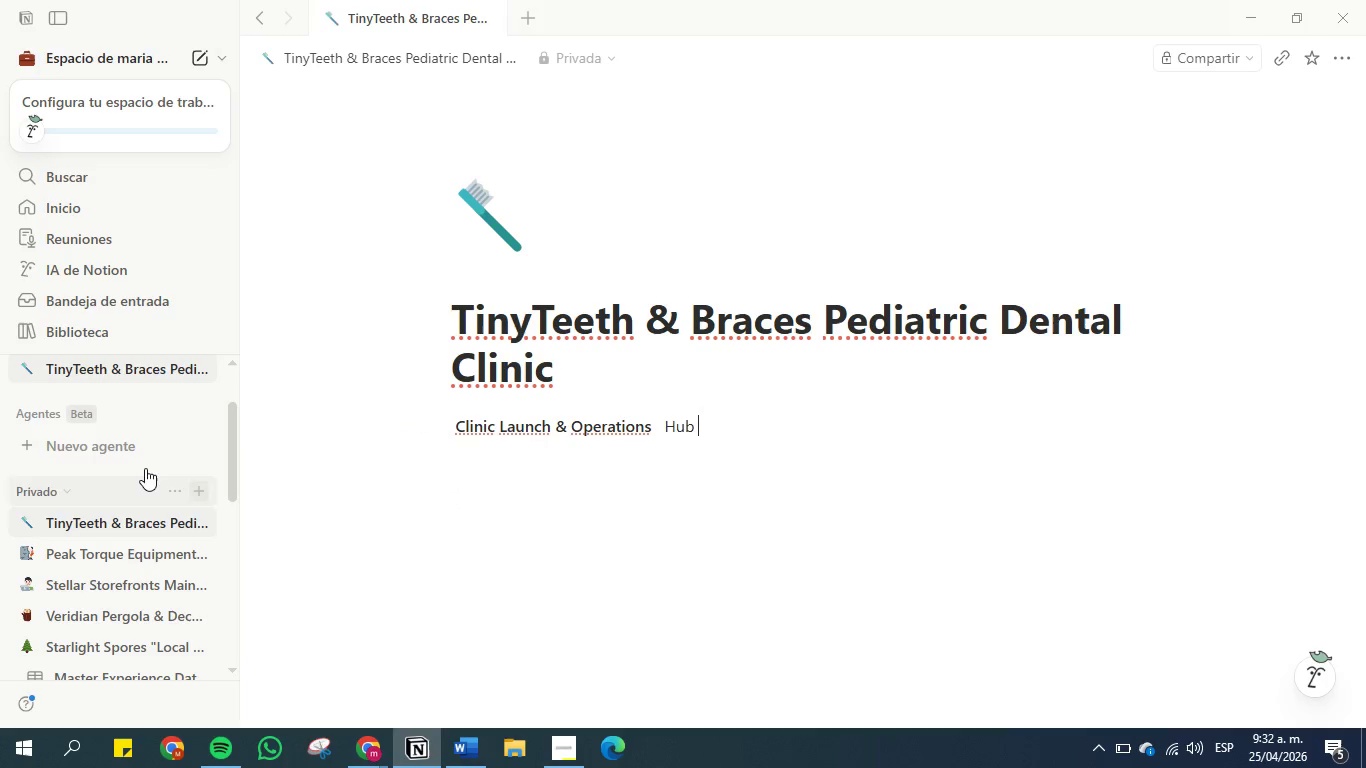 
scroll: coordinate [135, 499], scroll_direction: down, amount: 3.0
 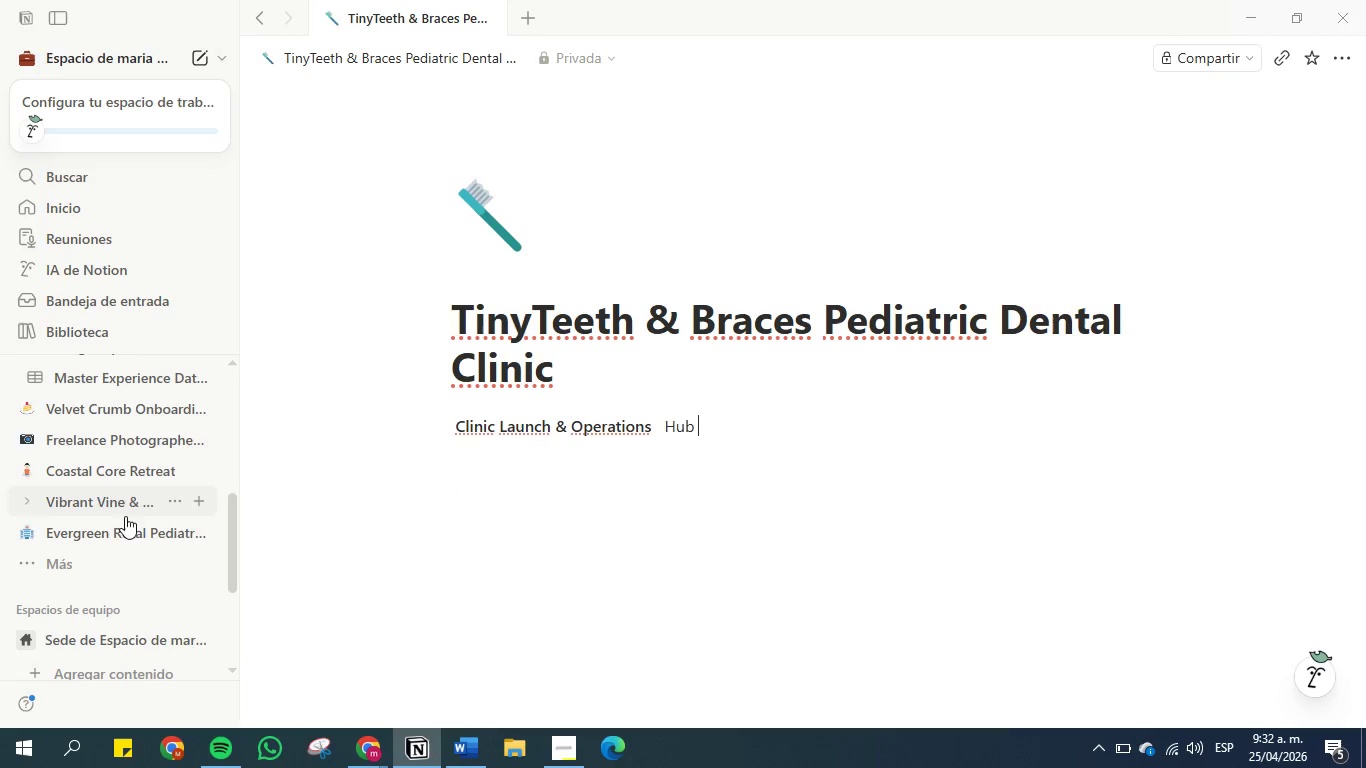 
left_click([118, 535])
 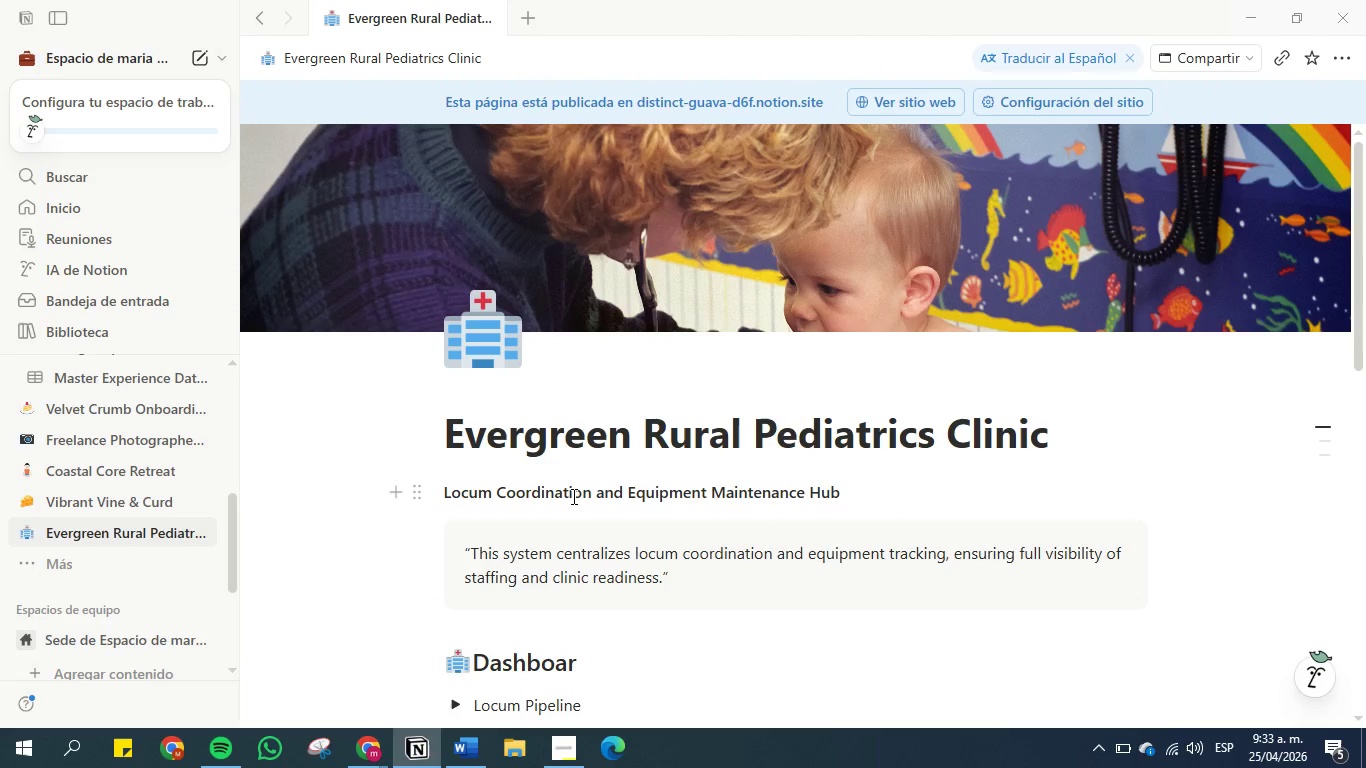 
wait(5.22)
 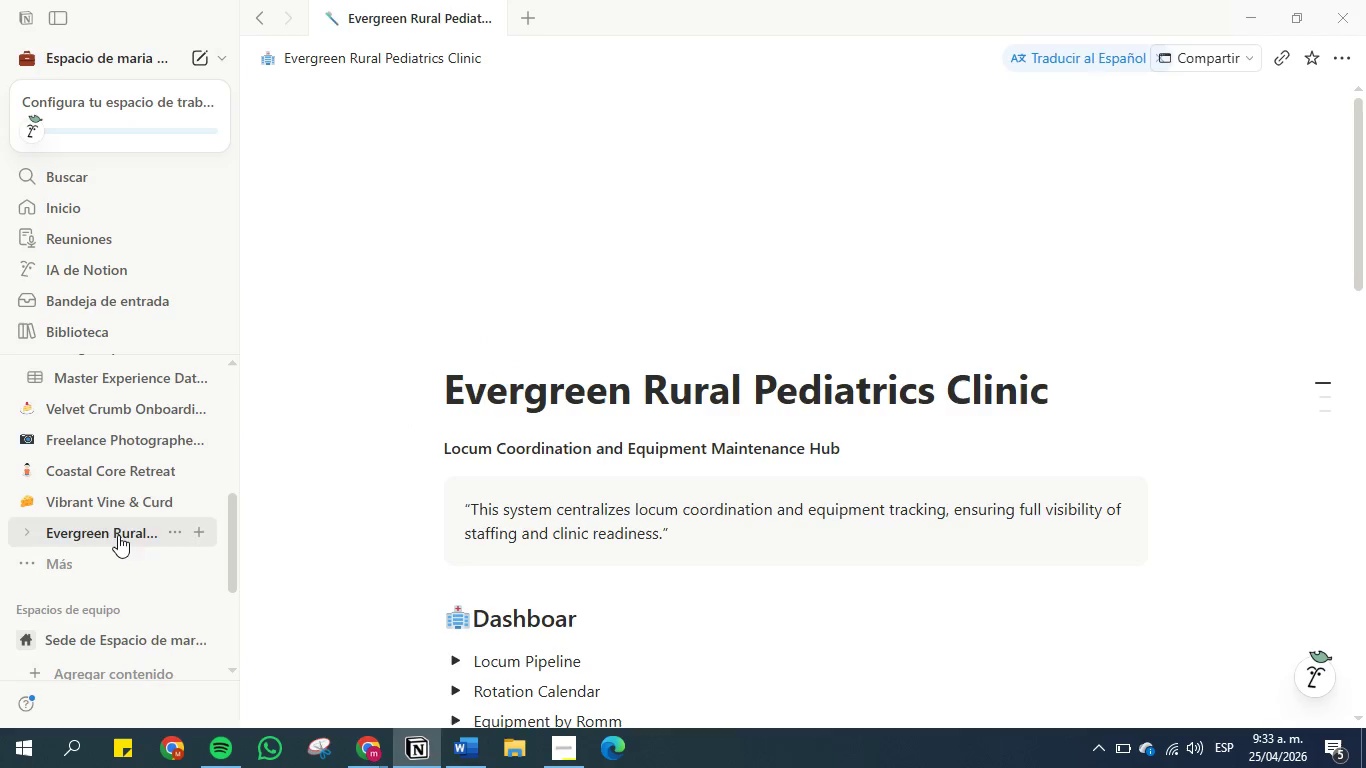 
scroll: coordinate [110, 416], scroll_direction: up, amount: 2.0
 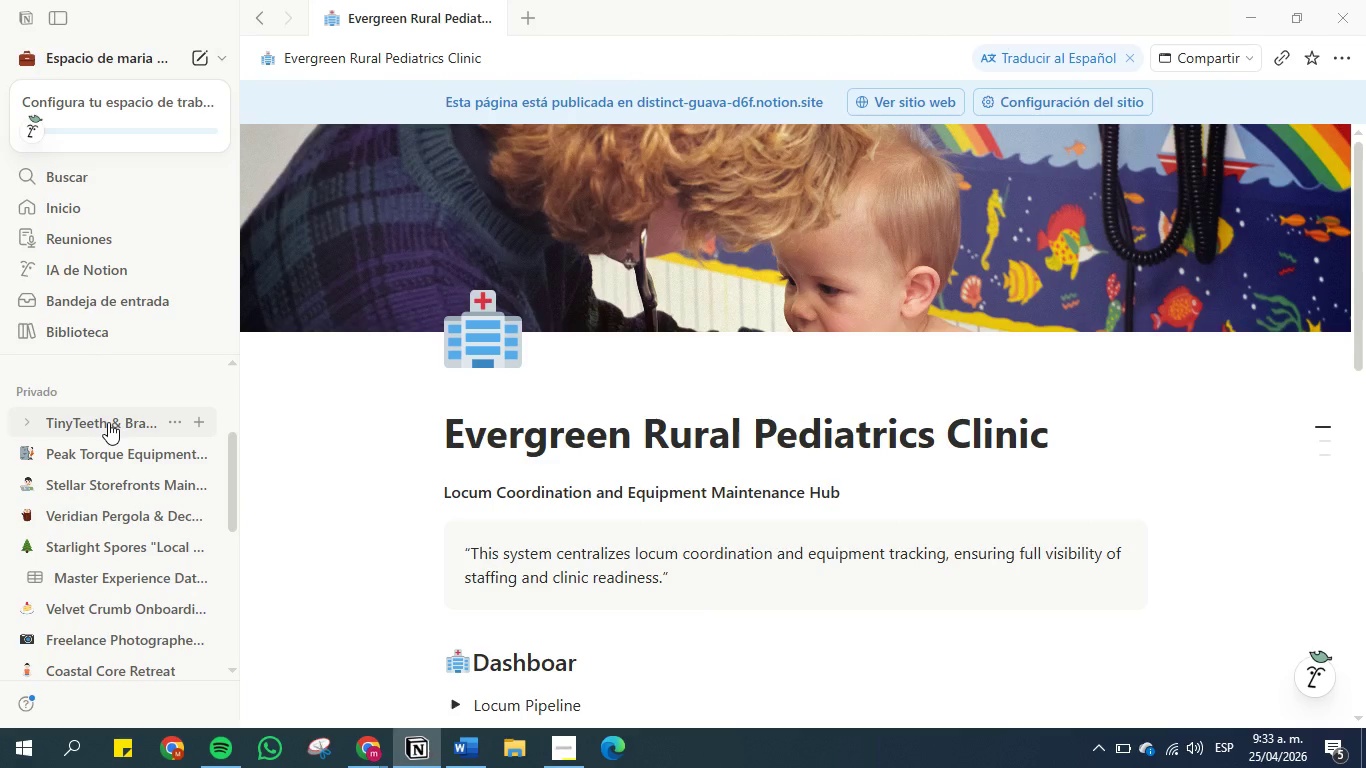 
left_click([108, 422])
 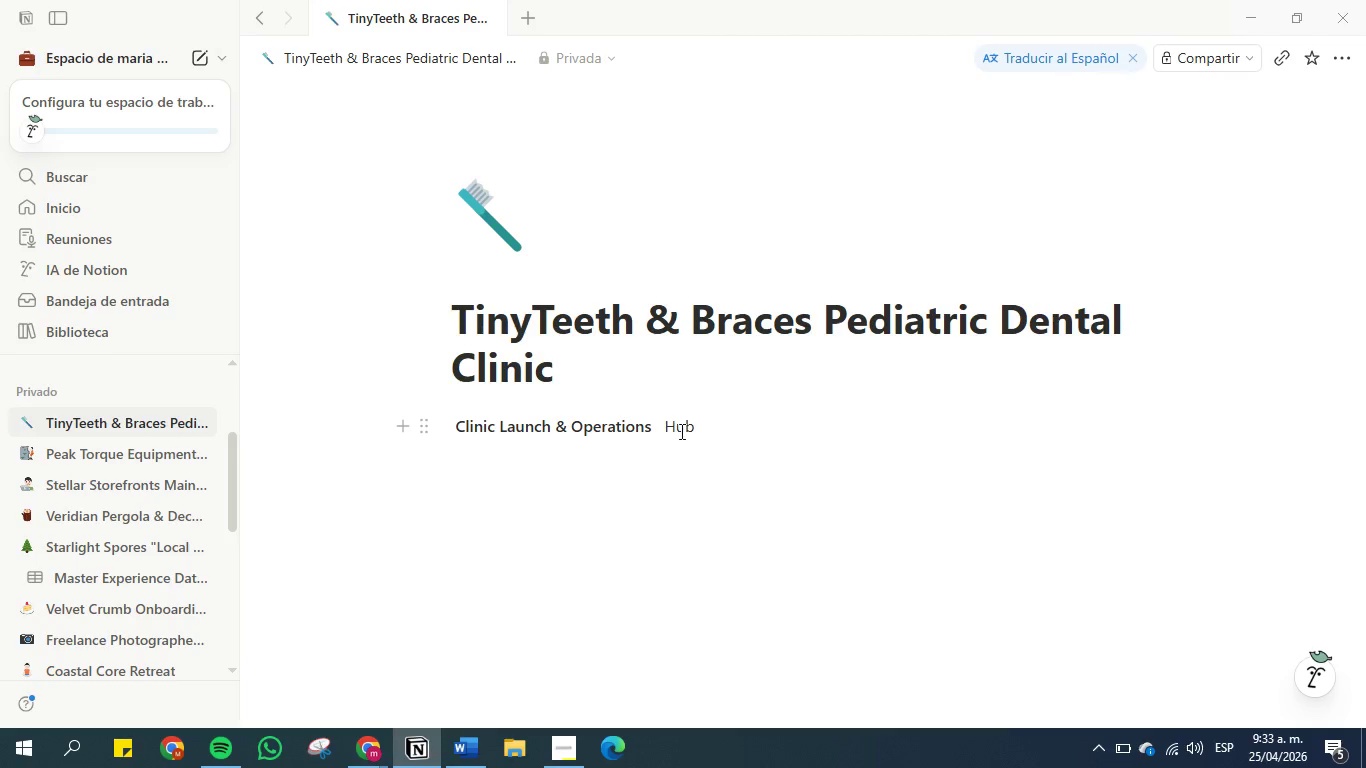 
left_click([669, 431])
 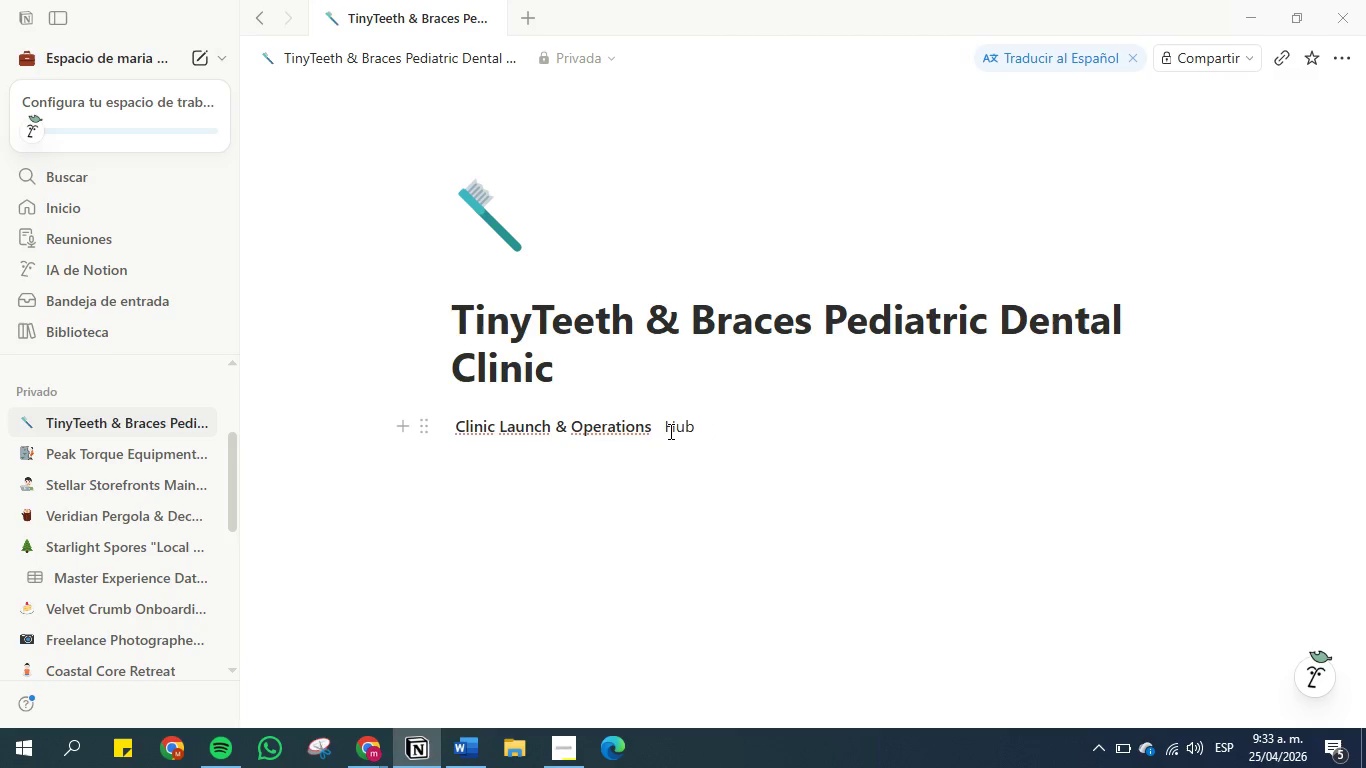 
key(Backspace)
 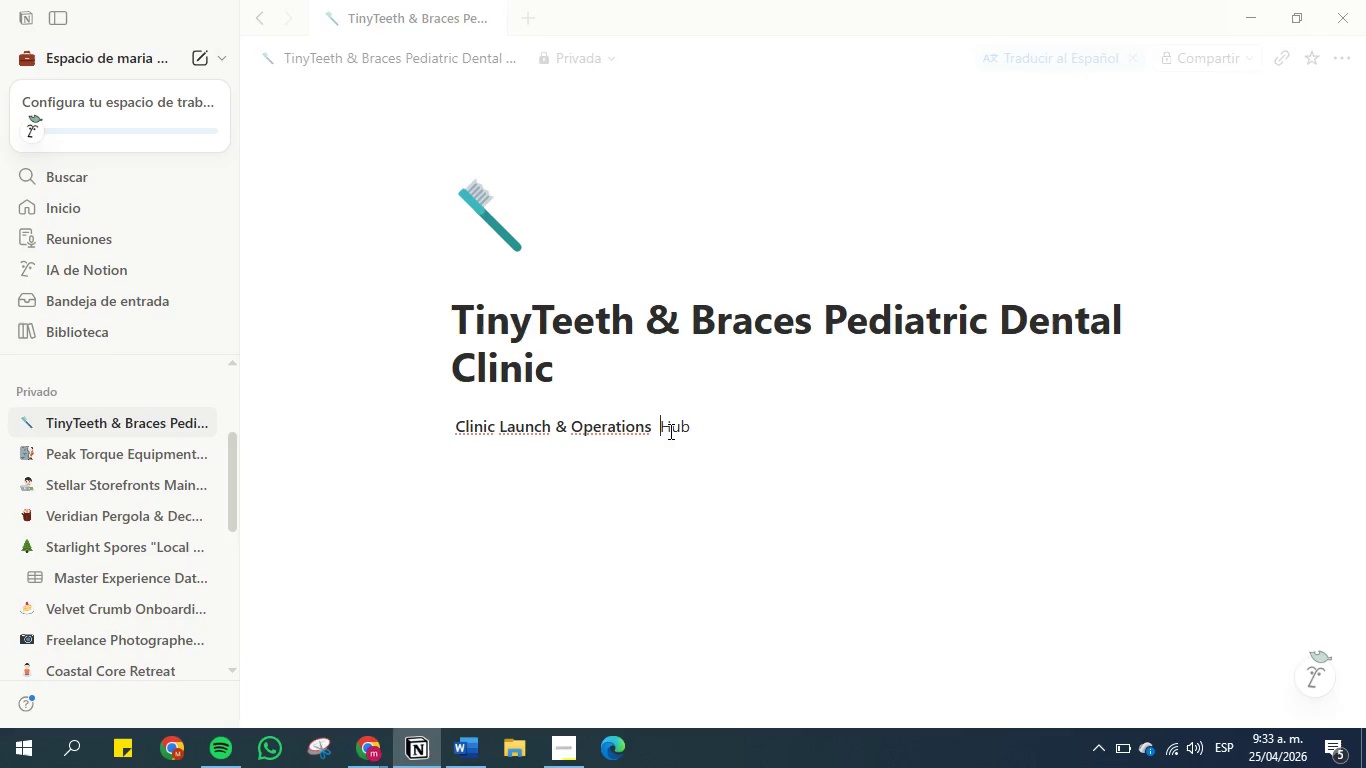 
key(Backspace)
 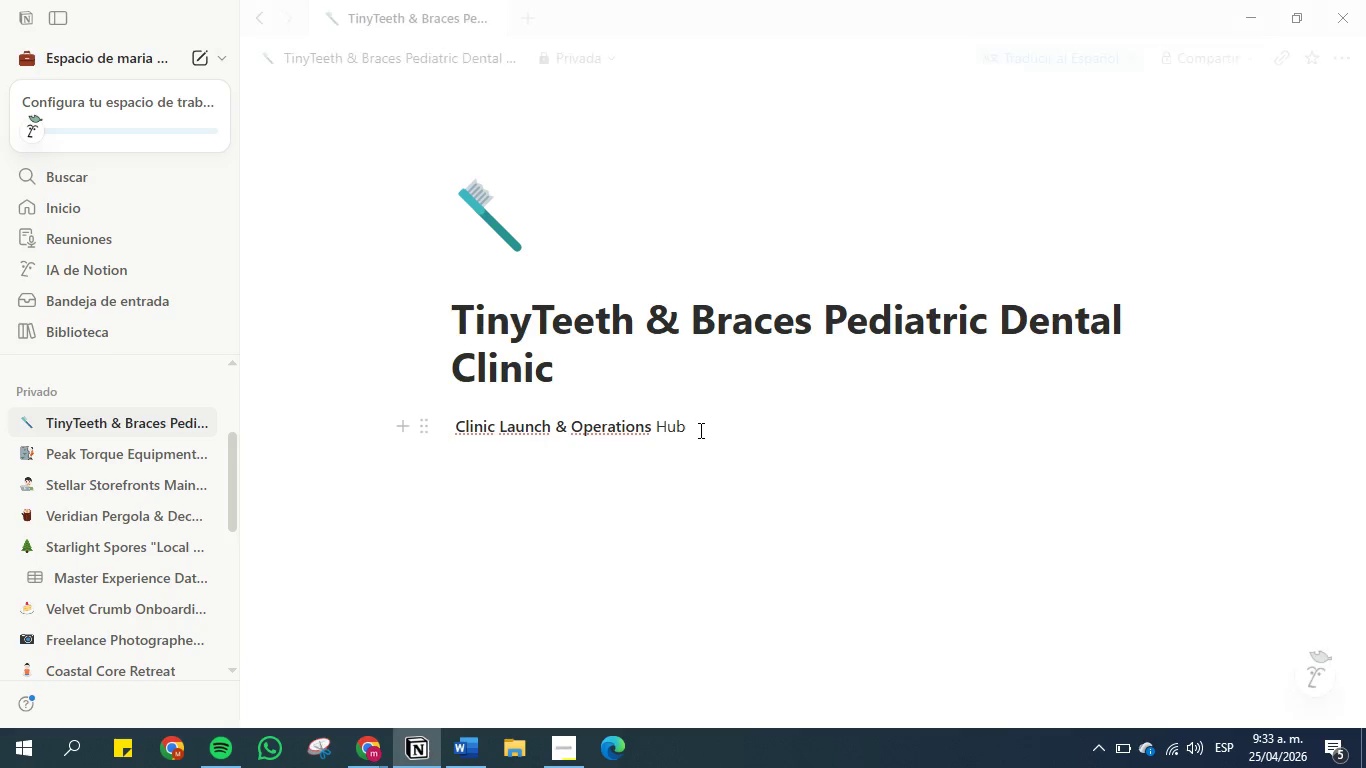 
left_click_drag(start_coordinate=[699, 430], to_coordinate=[634, 425])
 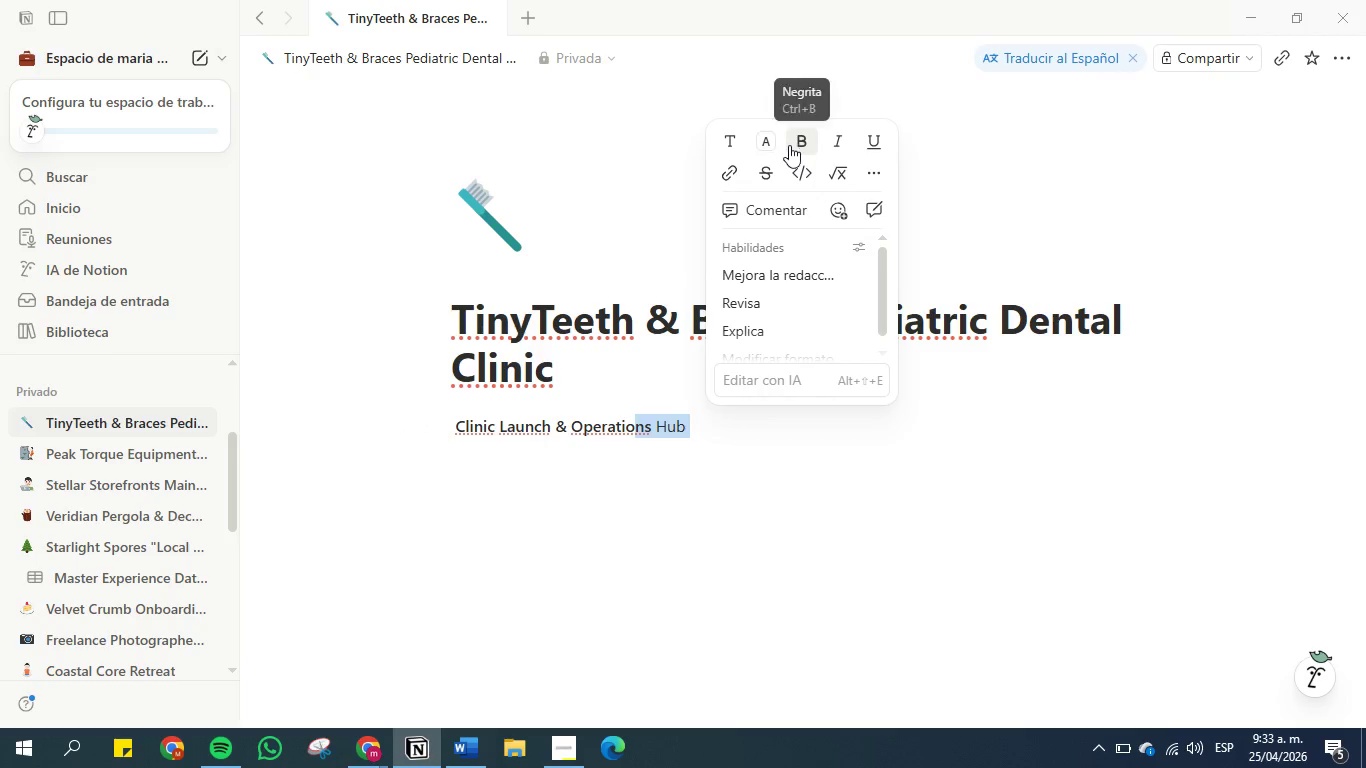 
left_click([795, 146])
 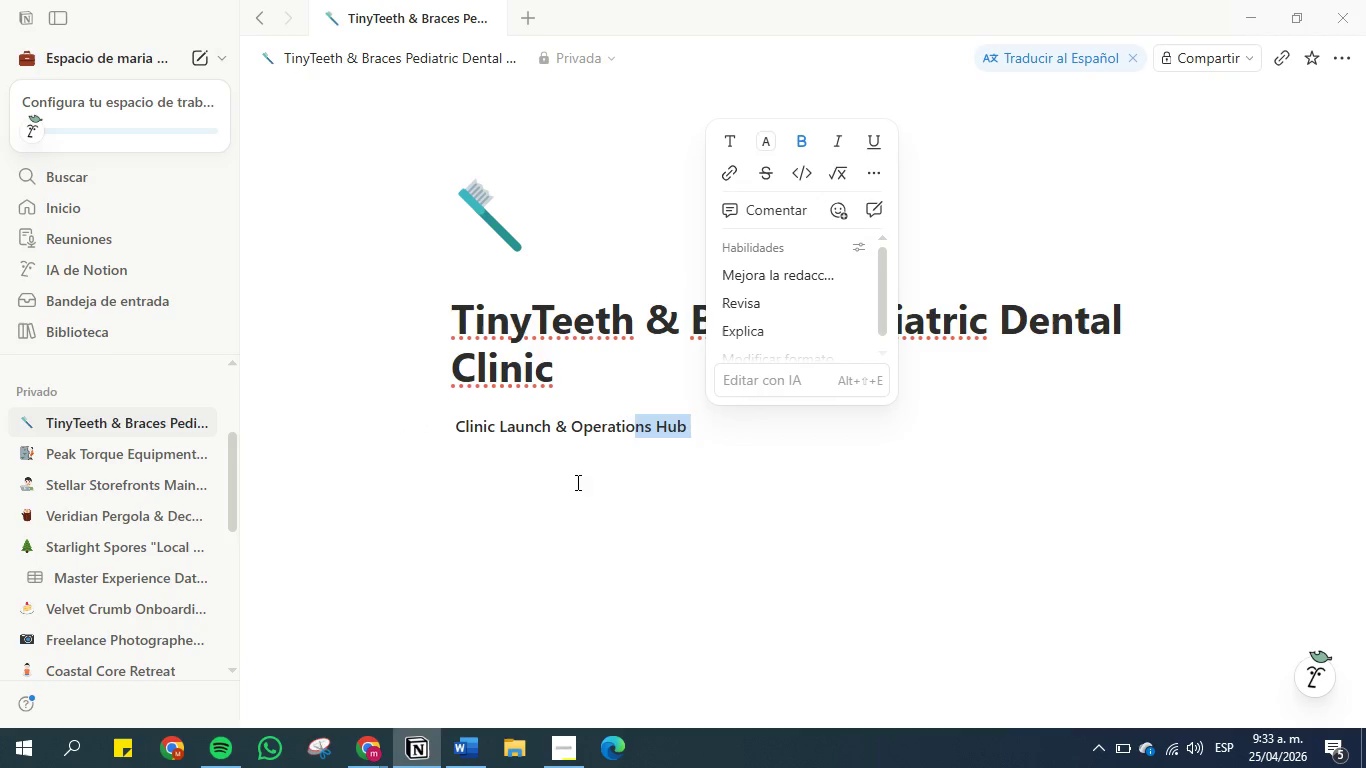 
left_click([635, 412])
 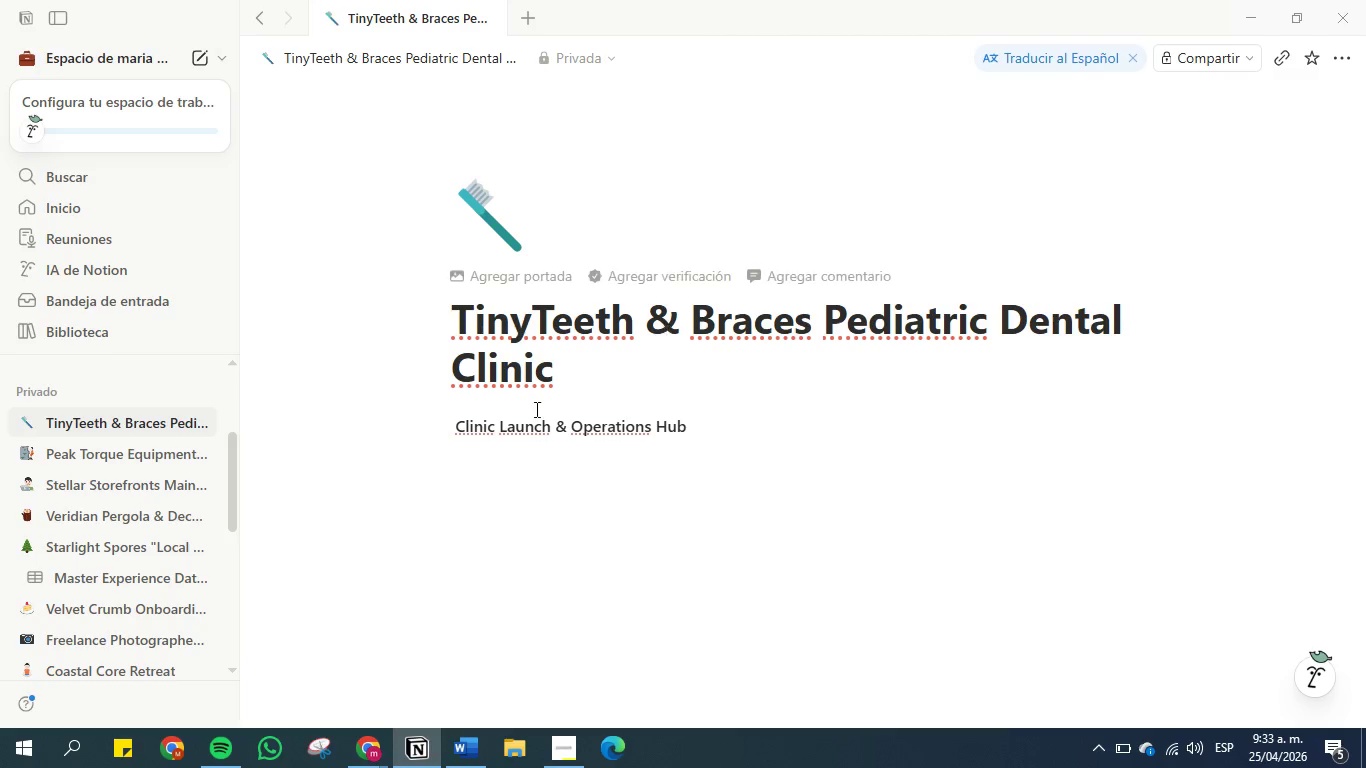 
scroll: coordinate [103, 519], scroll_direction: down, amount: 1.0
 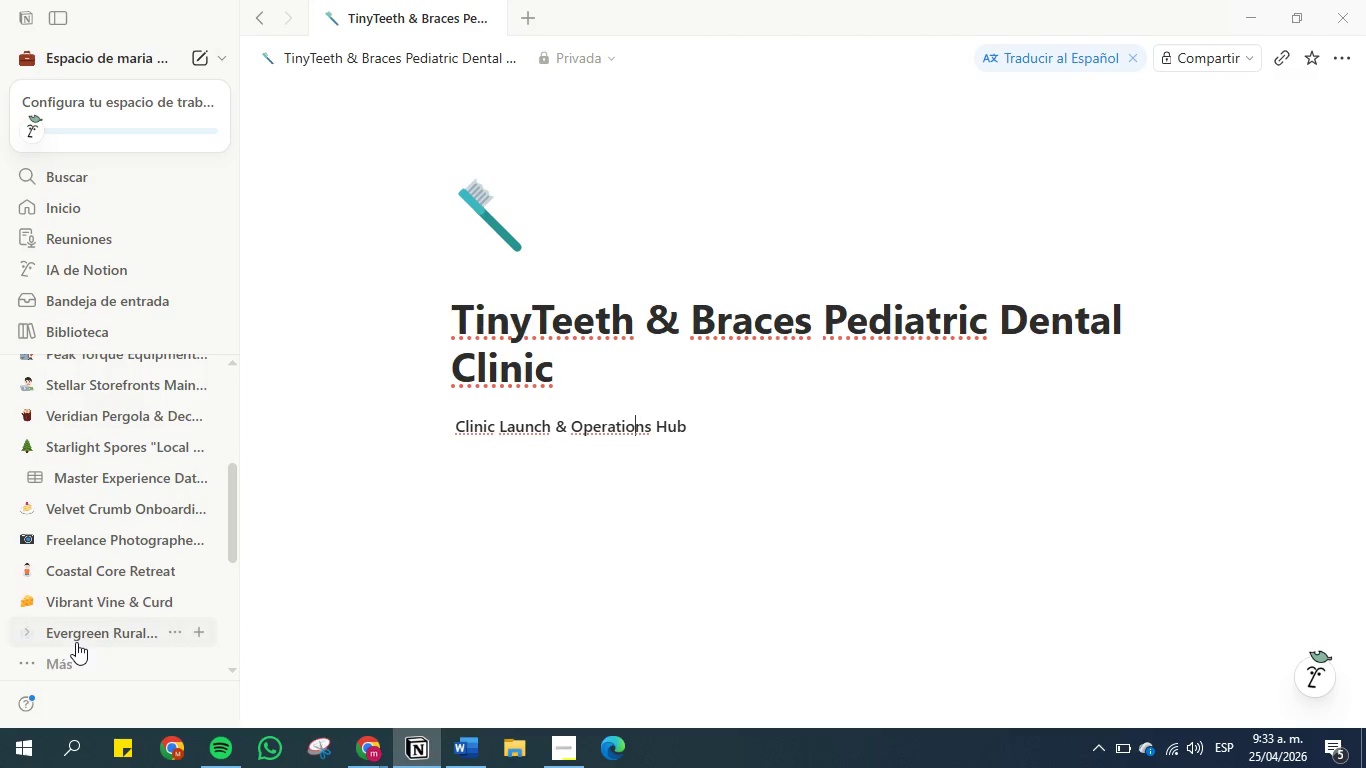 
left_click([76, 635])
 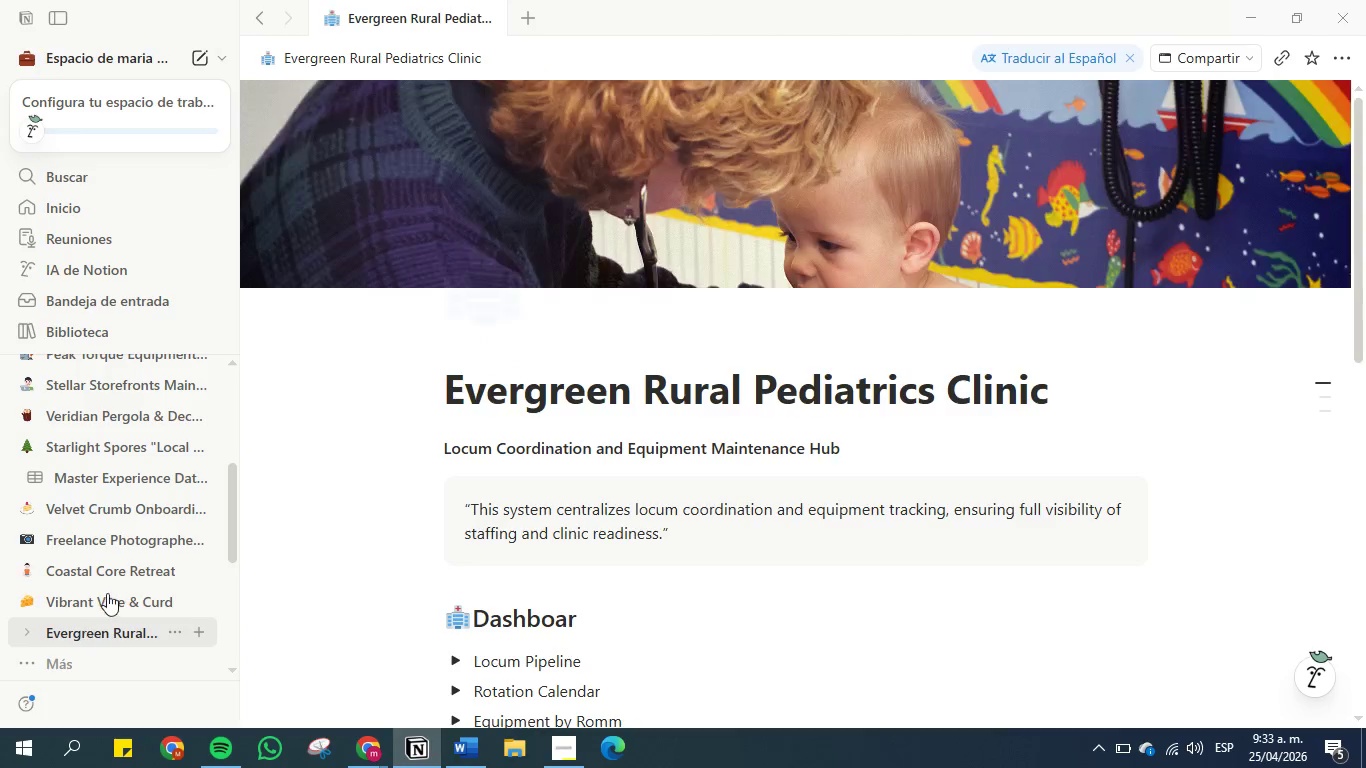 
scroll: coordinate [518, 457], scroll_direction: down, amount: 7.0
 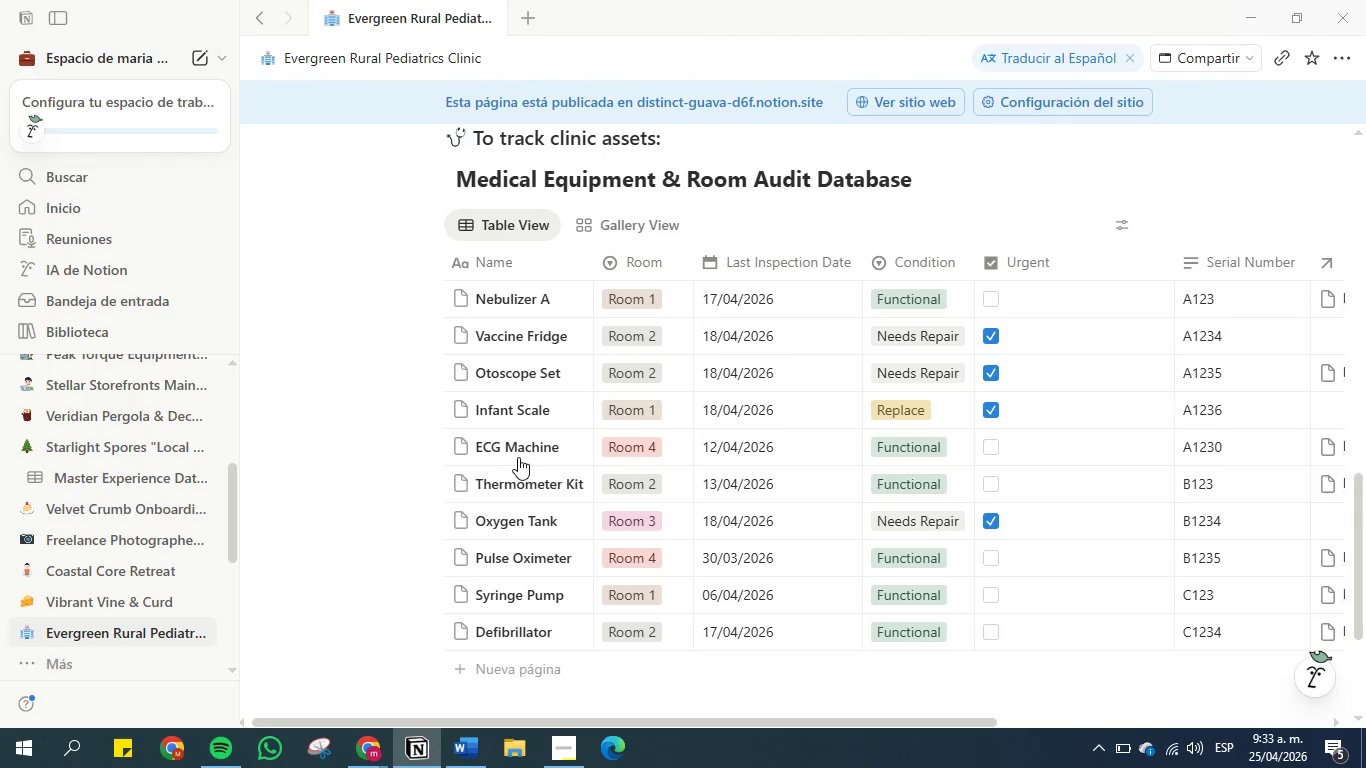 
scroll: coordinate [518, 457], scroll_direction: up, amount: 8.0
 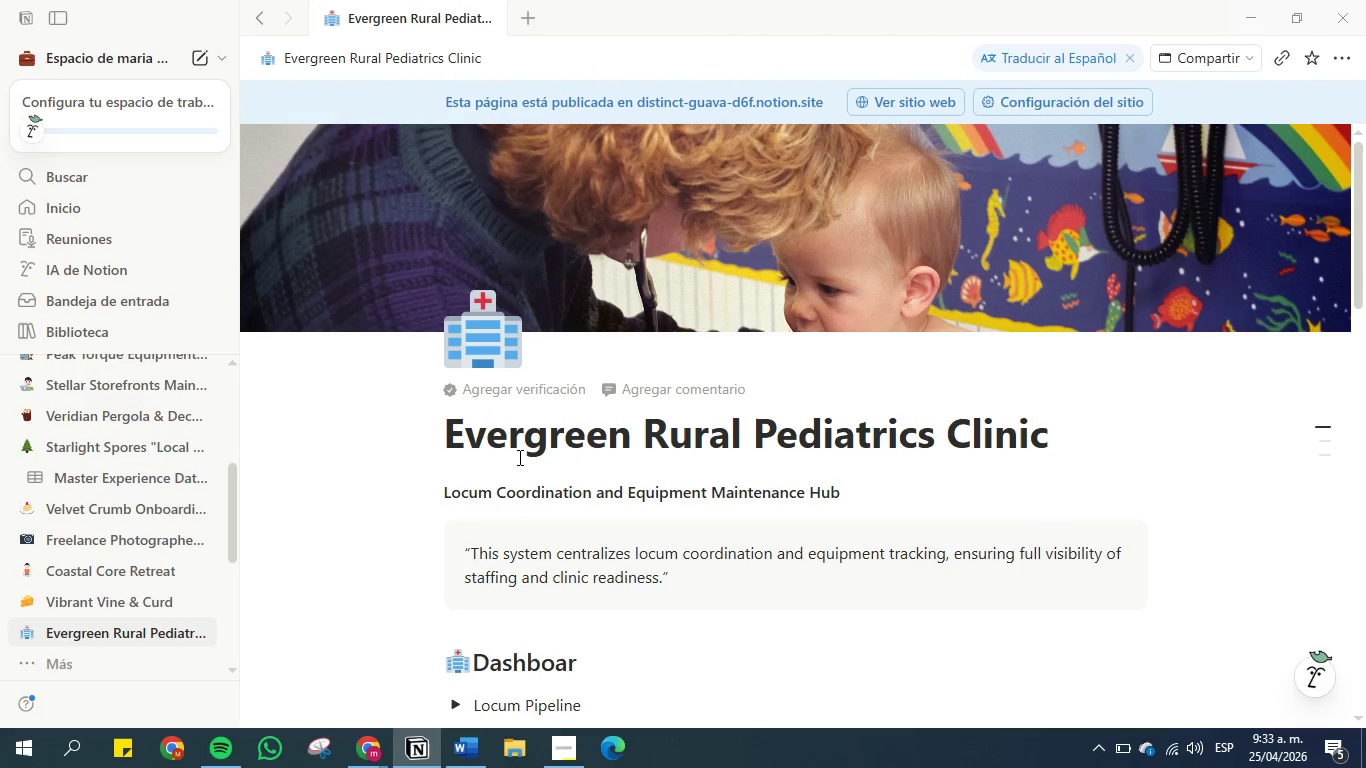 
scroll: coordinate [518, 457], scroll_direction: down, amount: 1.0
 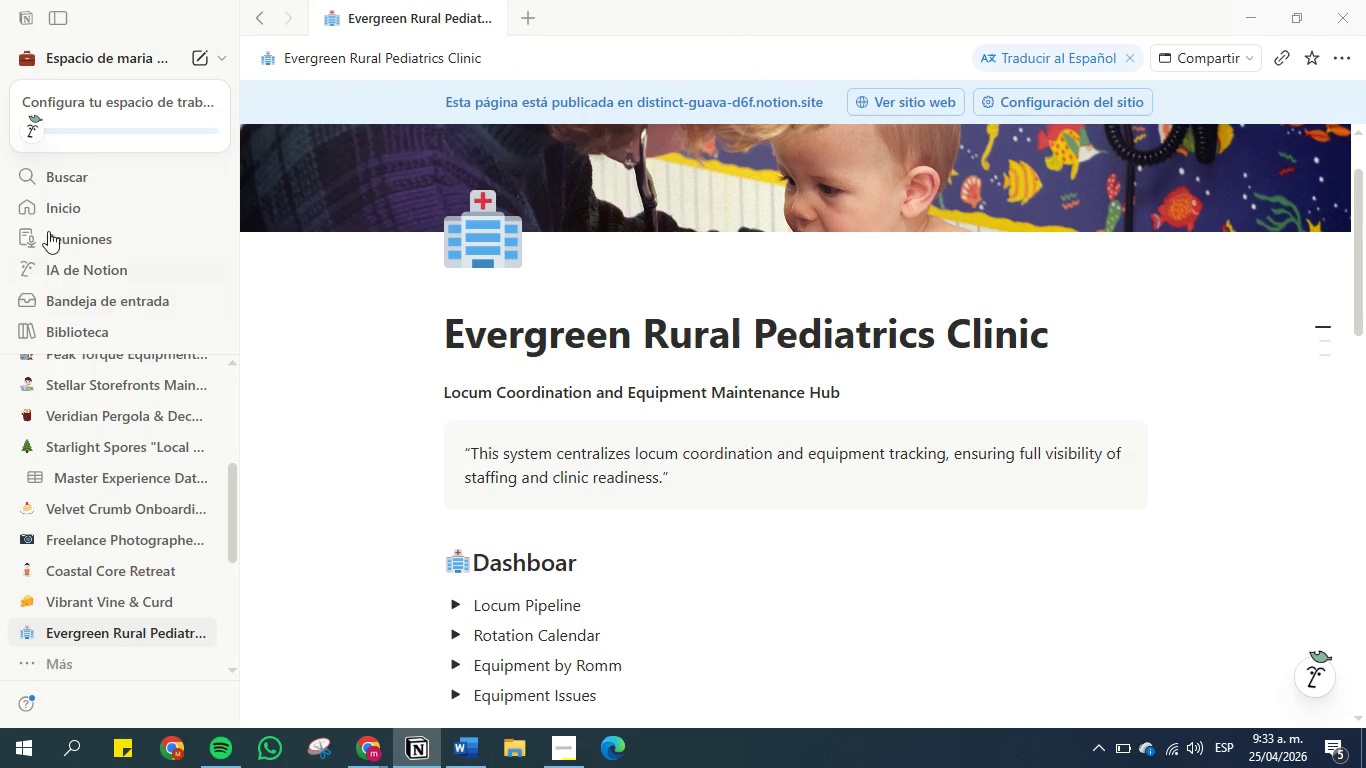 
scroll: coordinate [80, 483], scroll_direction: up, amount: 4.0
 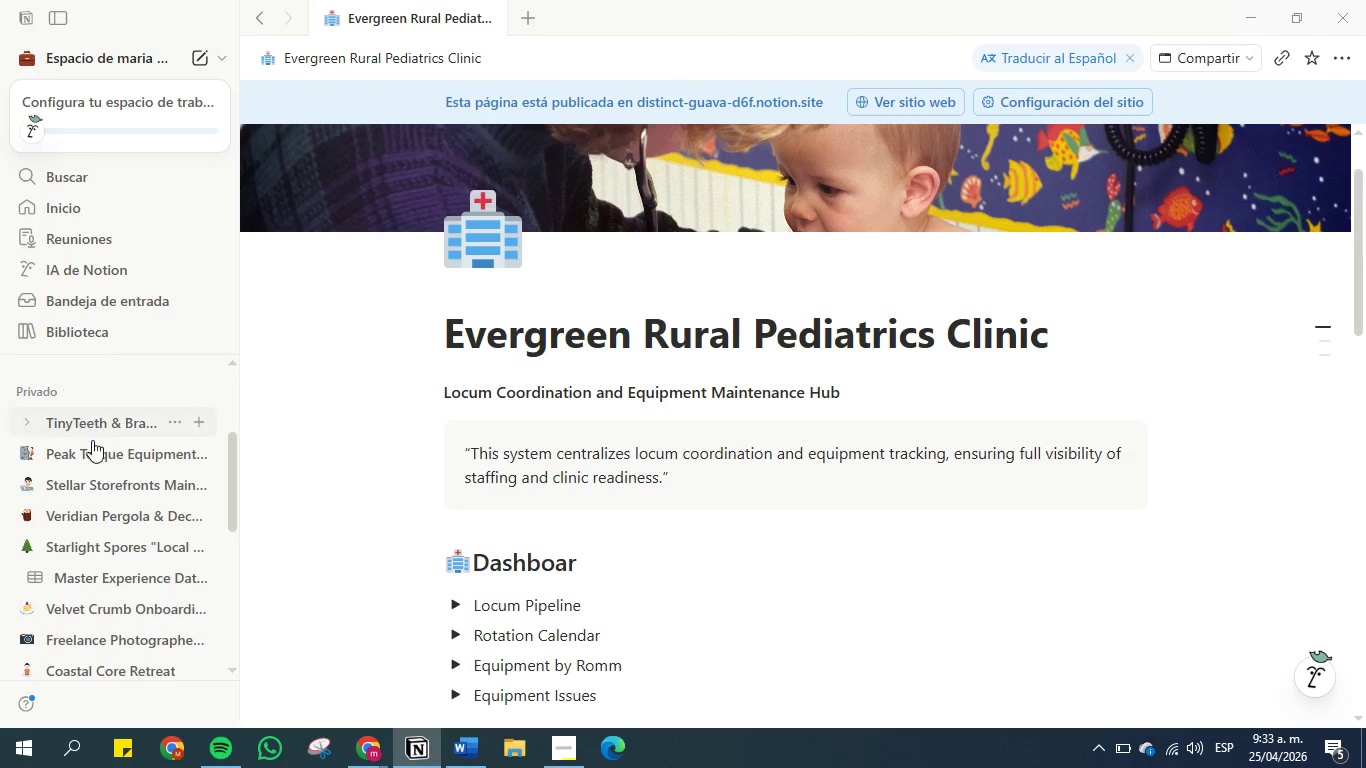 
left_click([101, 428])
 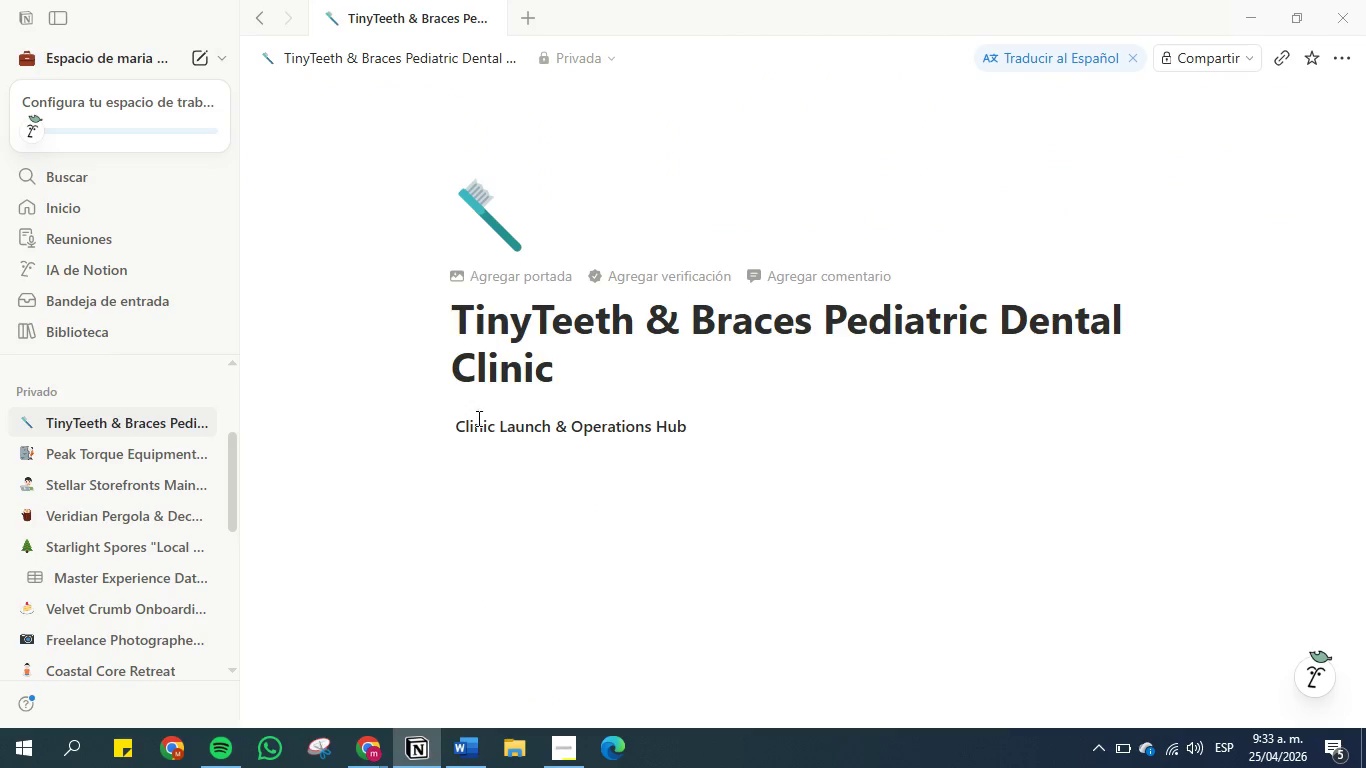 
left_click([483, 513])
 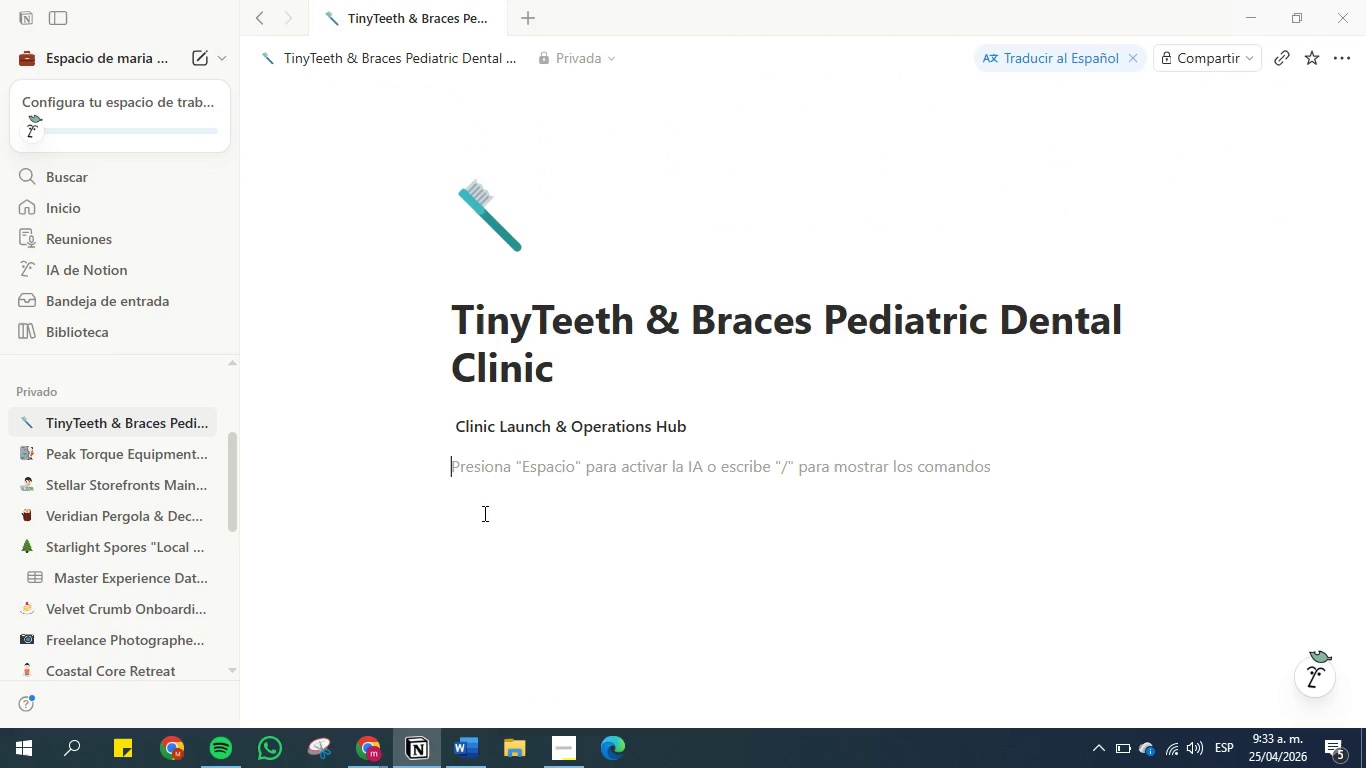 
key(Enter)
 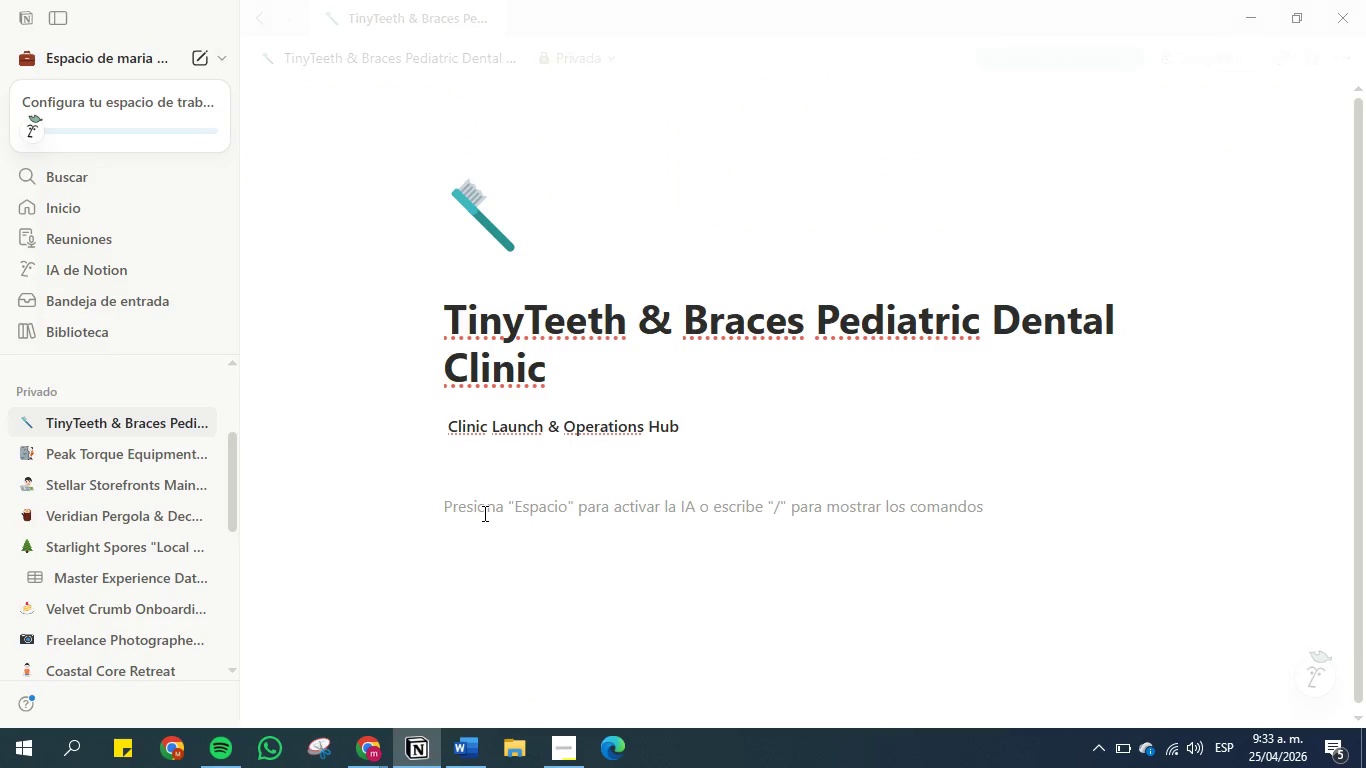 
type(Dashboard)
 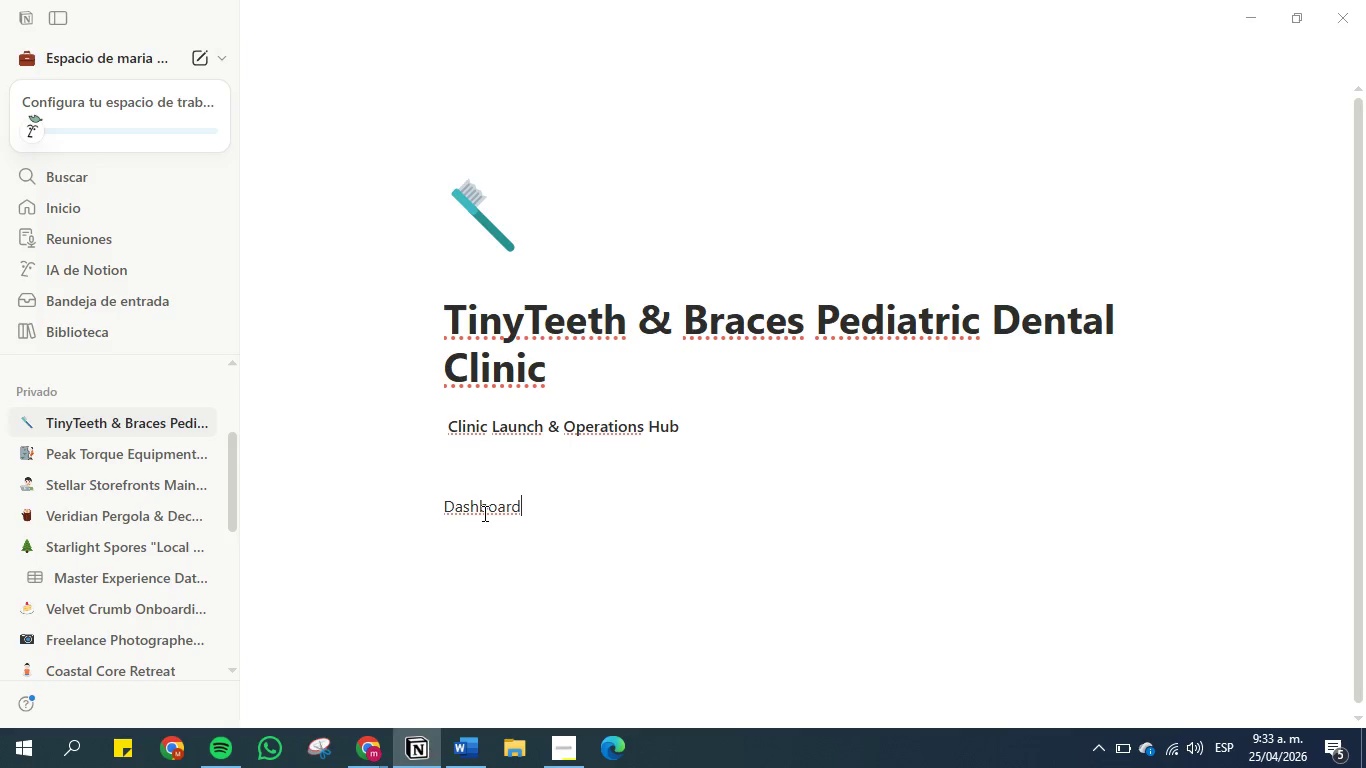 
hold_key(key=ShiftRight, duration=1.28)
 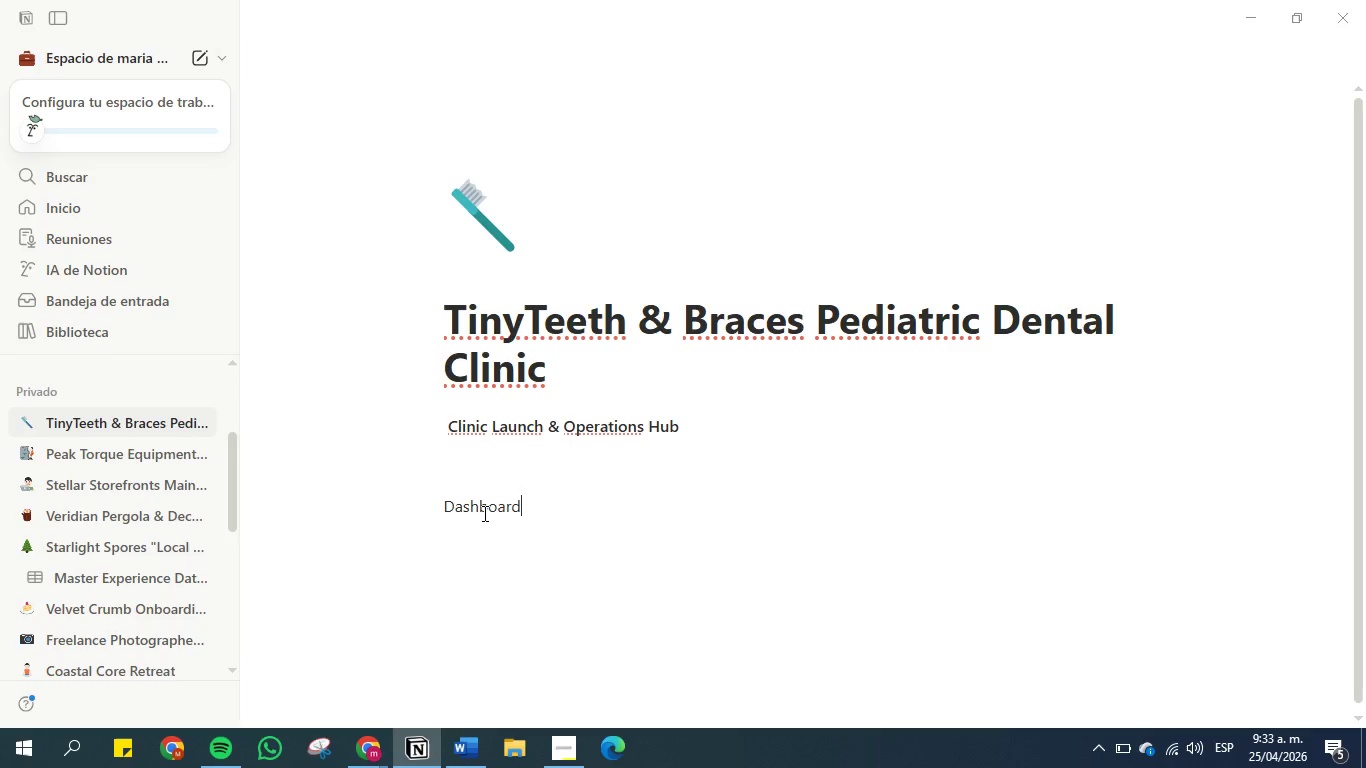 
hold_key(key=Period, duration=0.39)
 